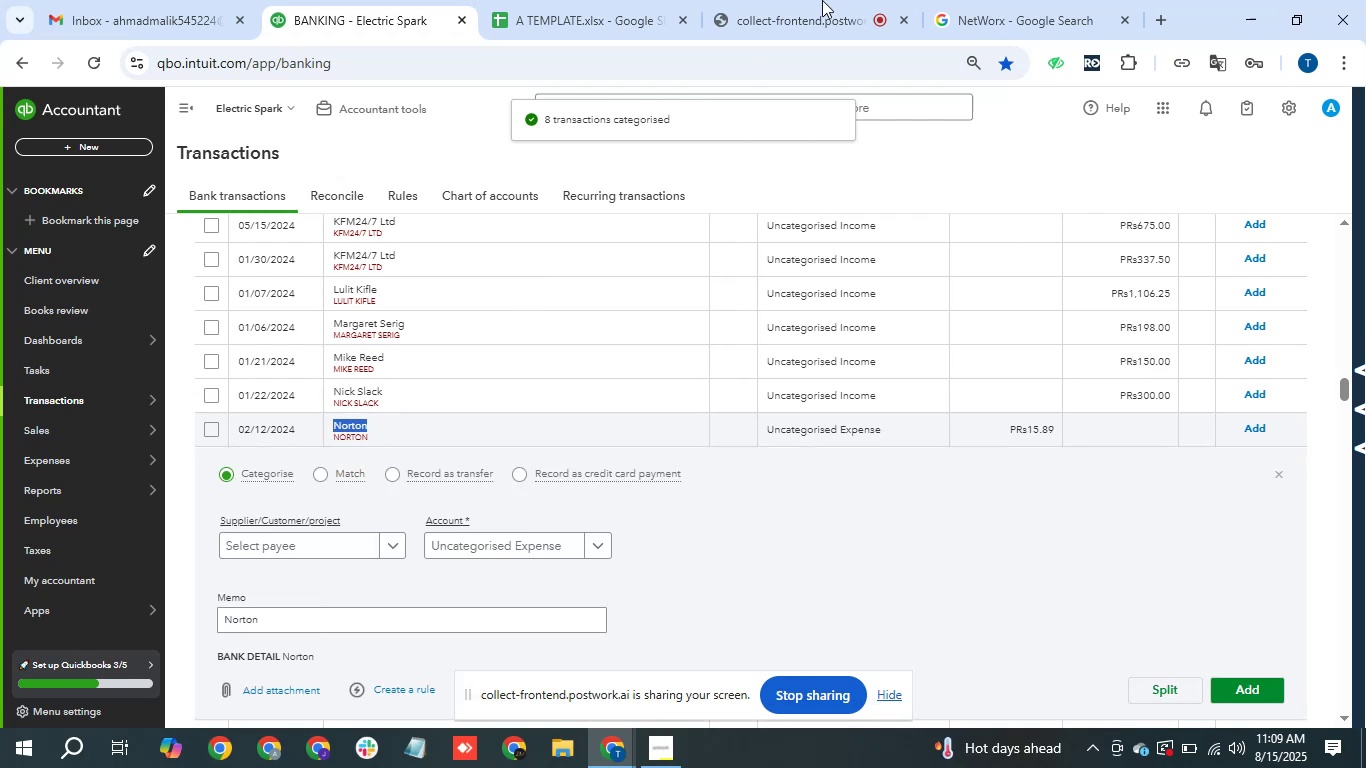 
left_click([998, 0])
 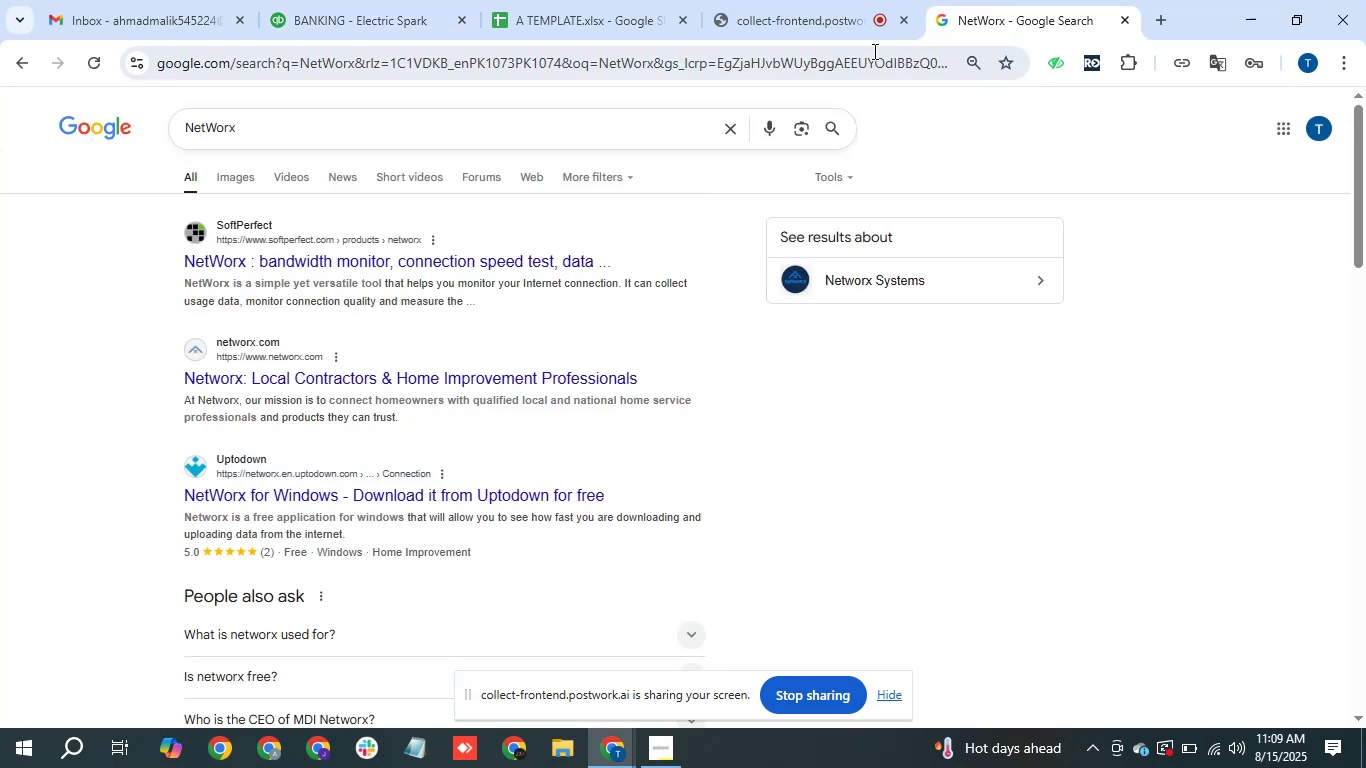 
double_click([872, 52])
 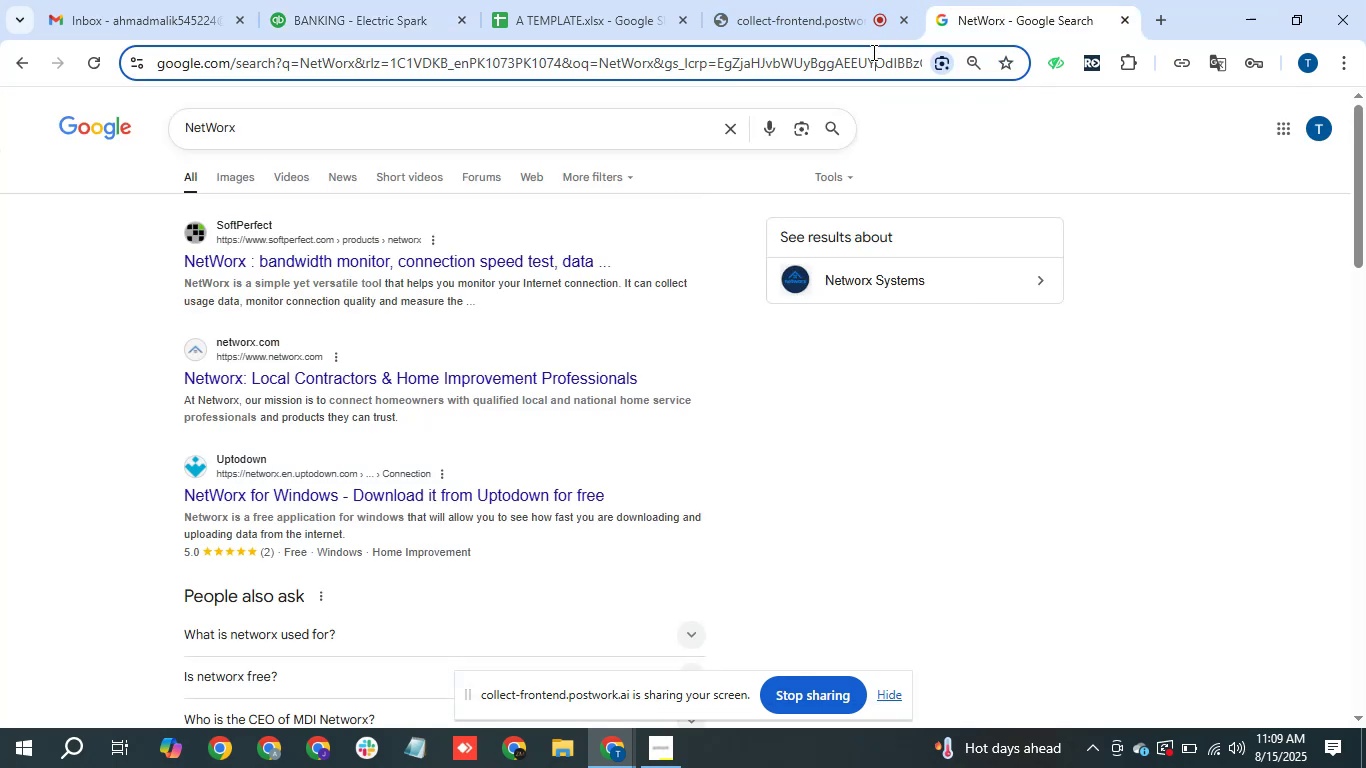 
key(Control+V)
 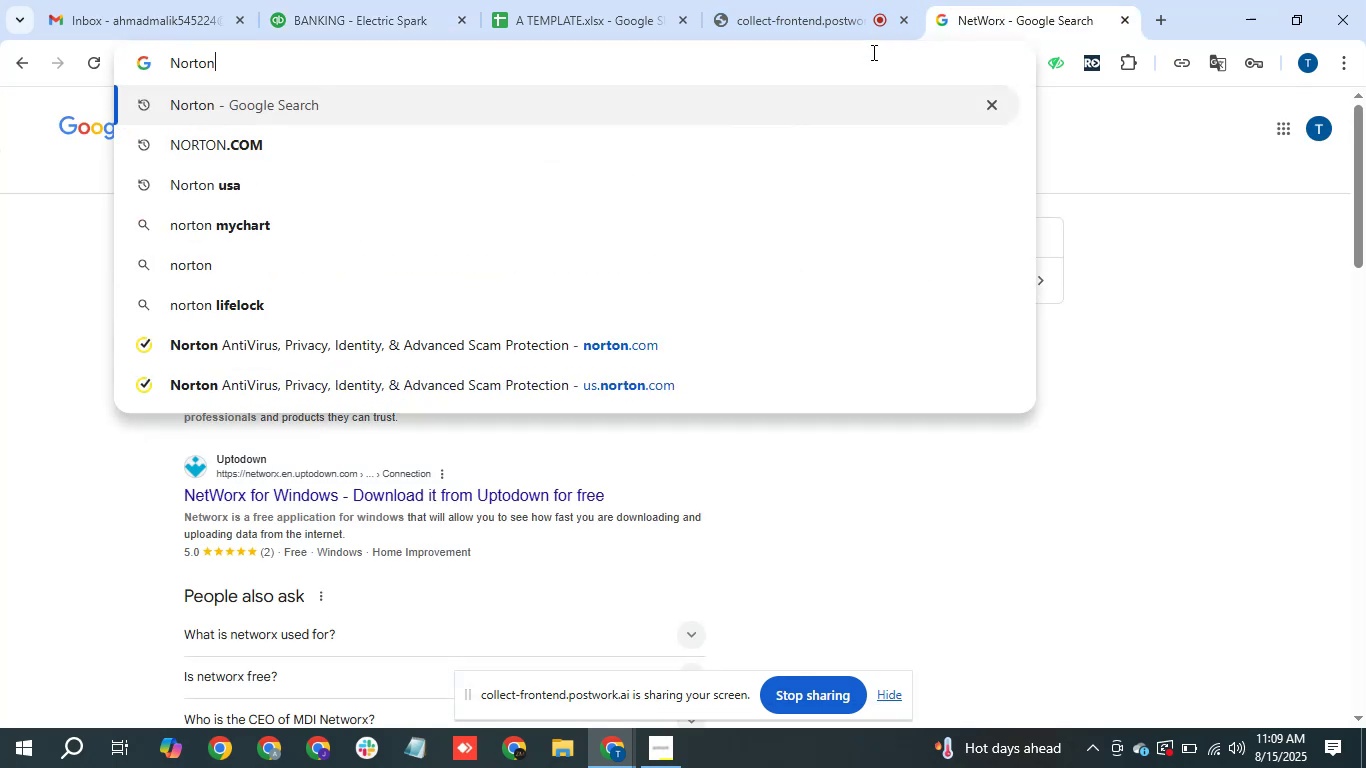 
key(Enter)
 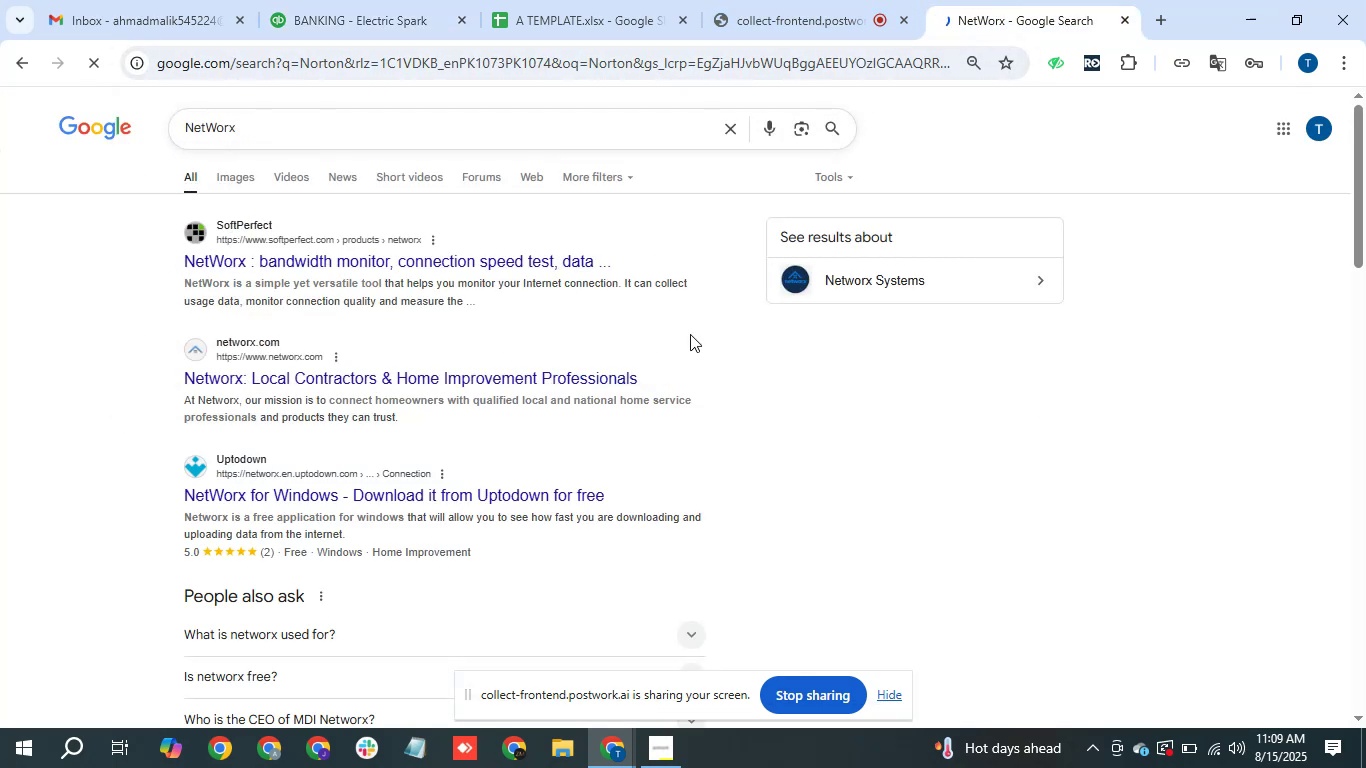 
mouse_move([683, 426])
 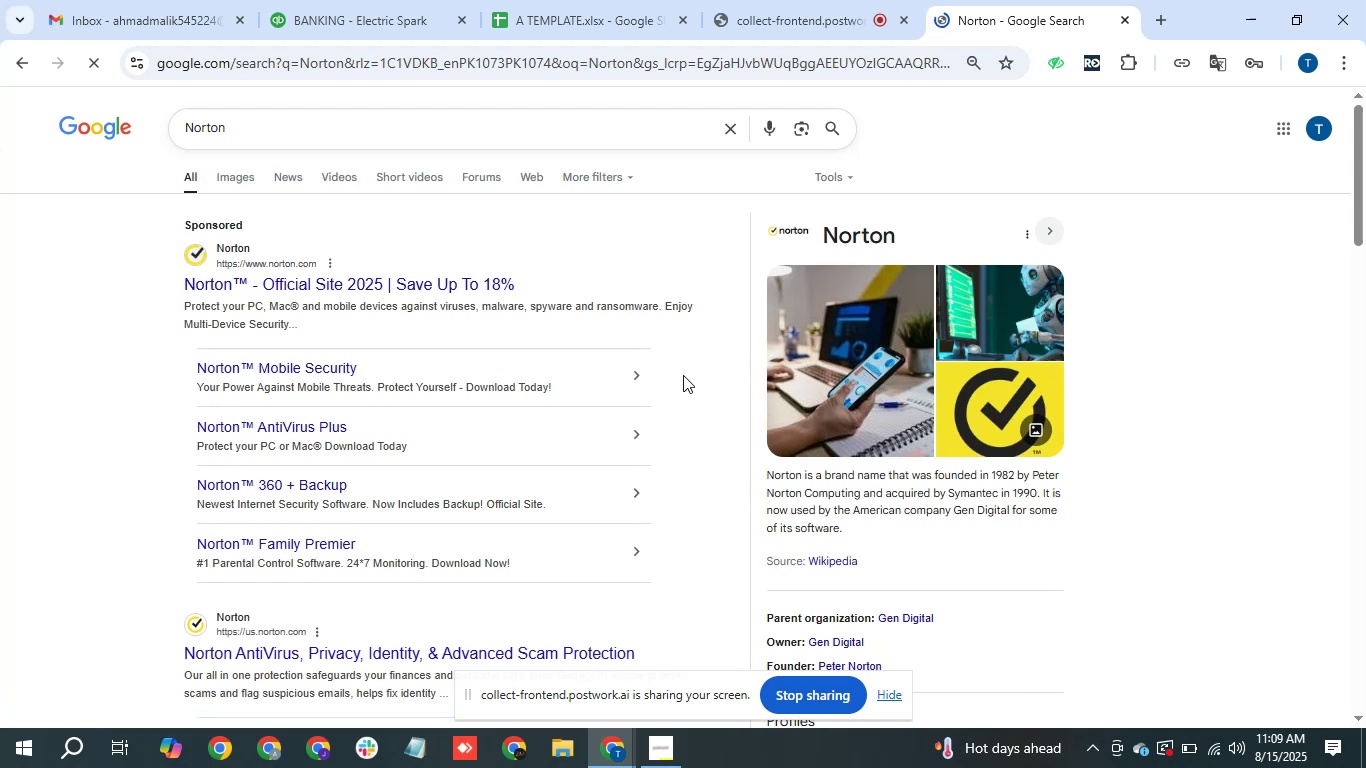 
wait(7.8)
 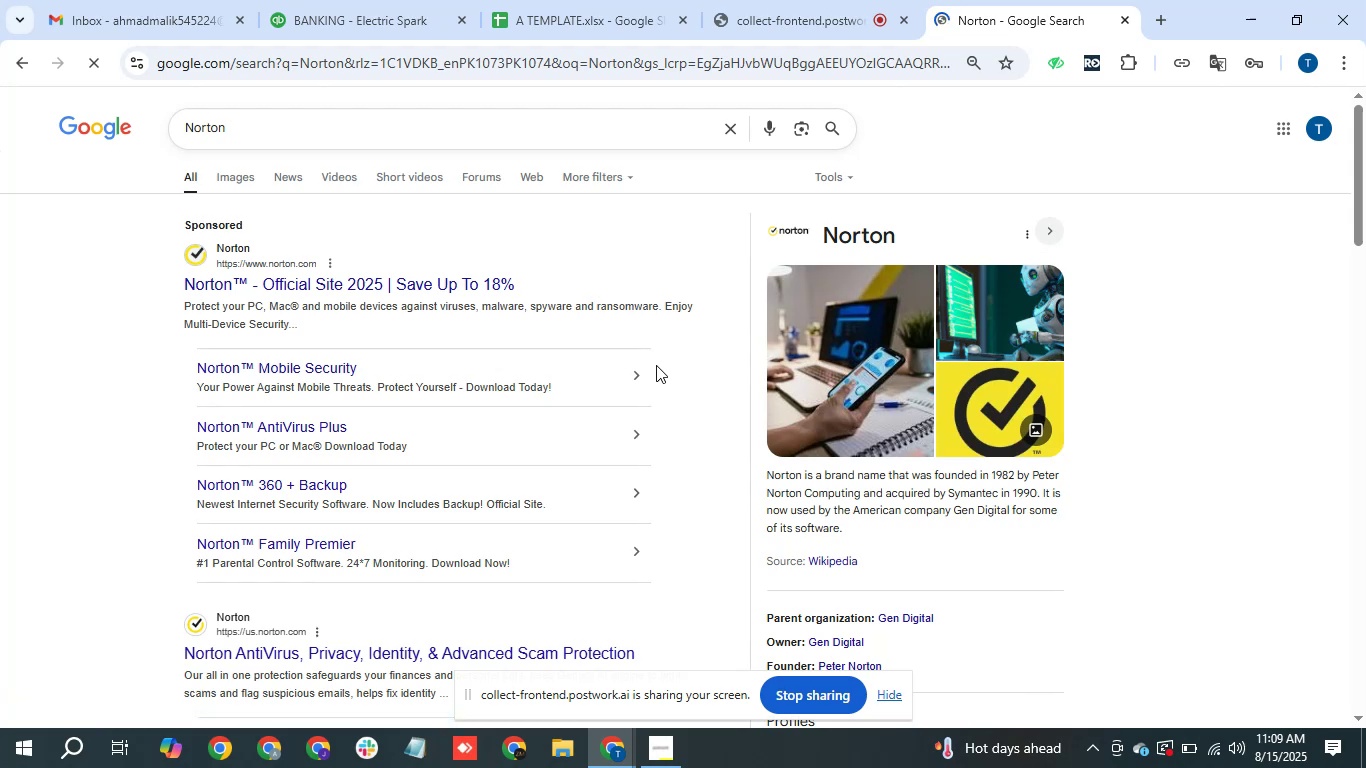 
left_click([395, 0])
 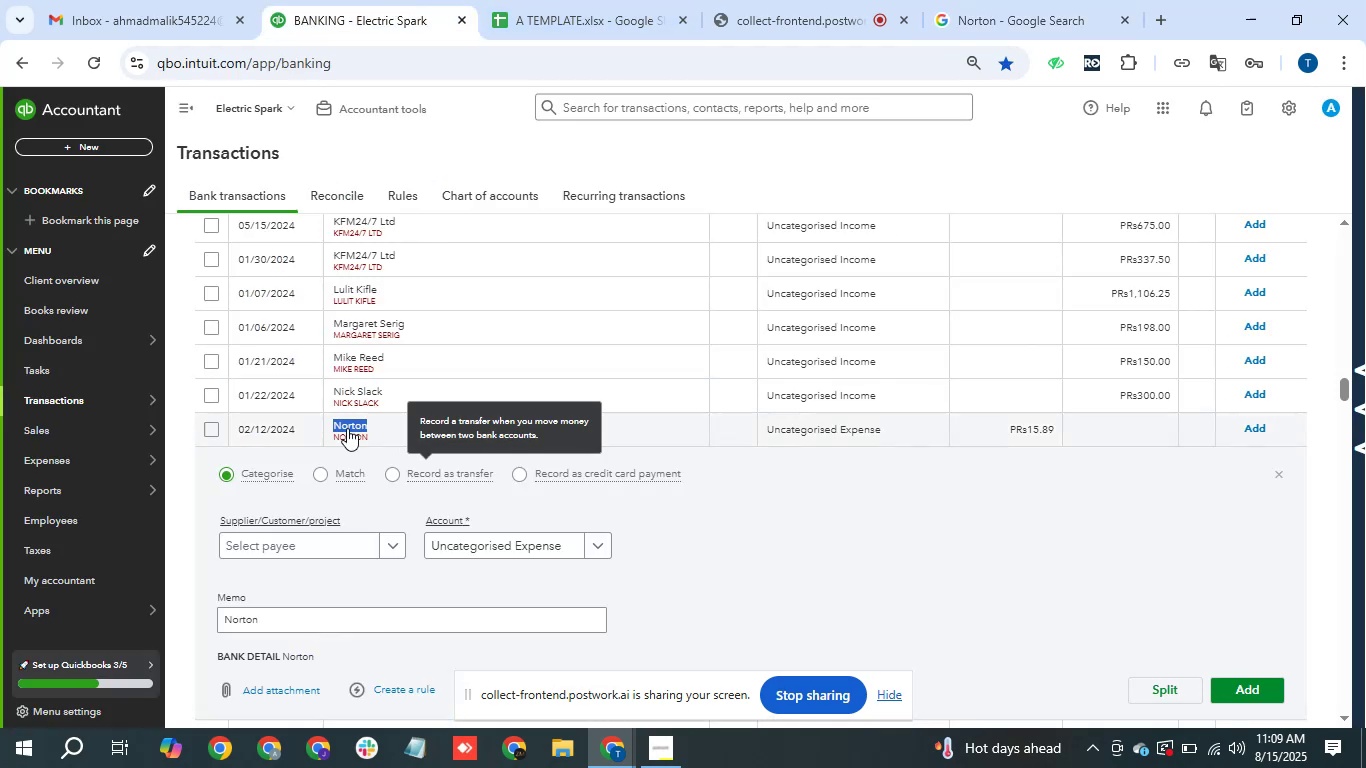 
left_click([357, 431])
 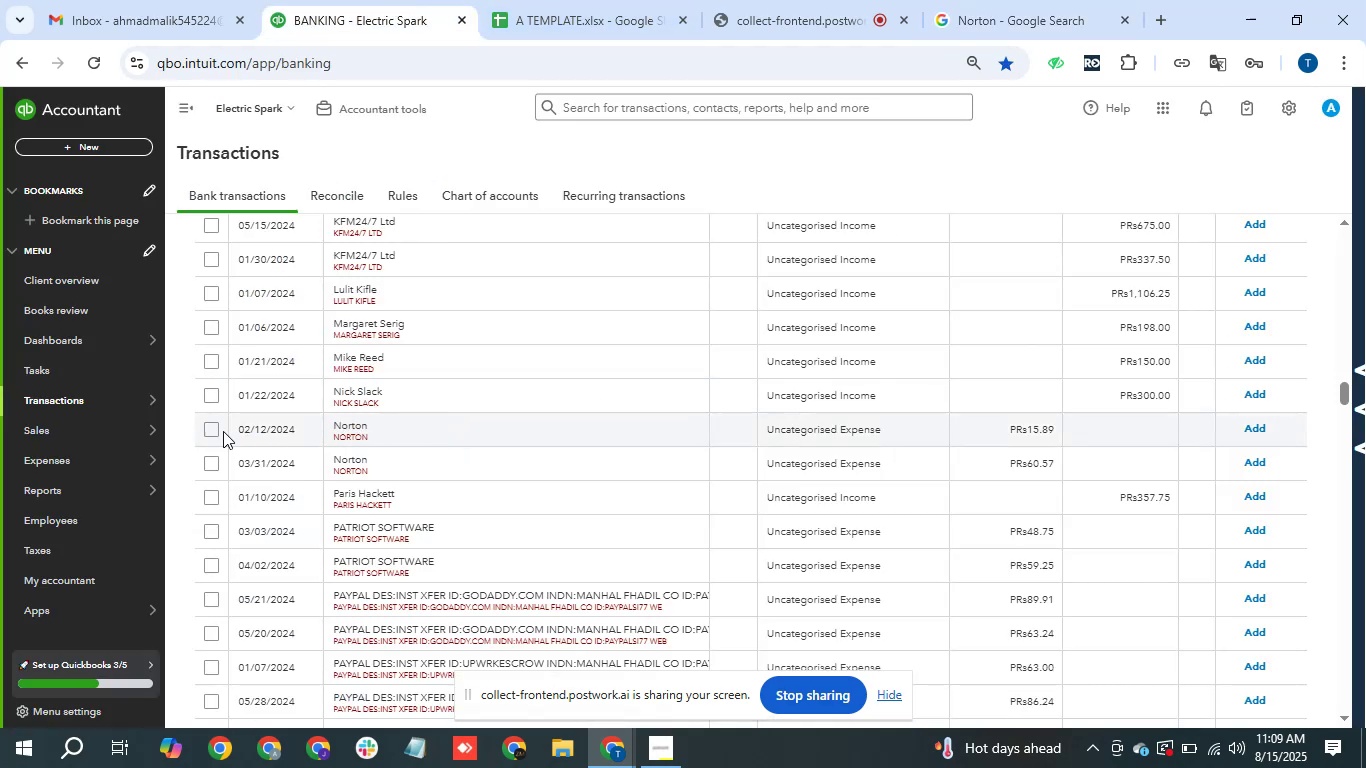 
left_click([201, 423])
 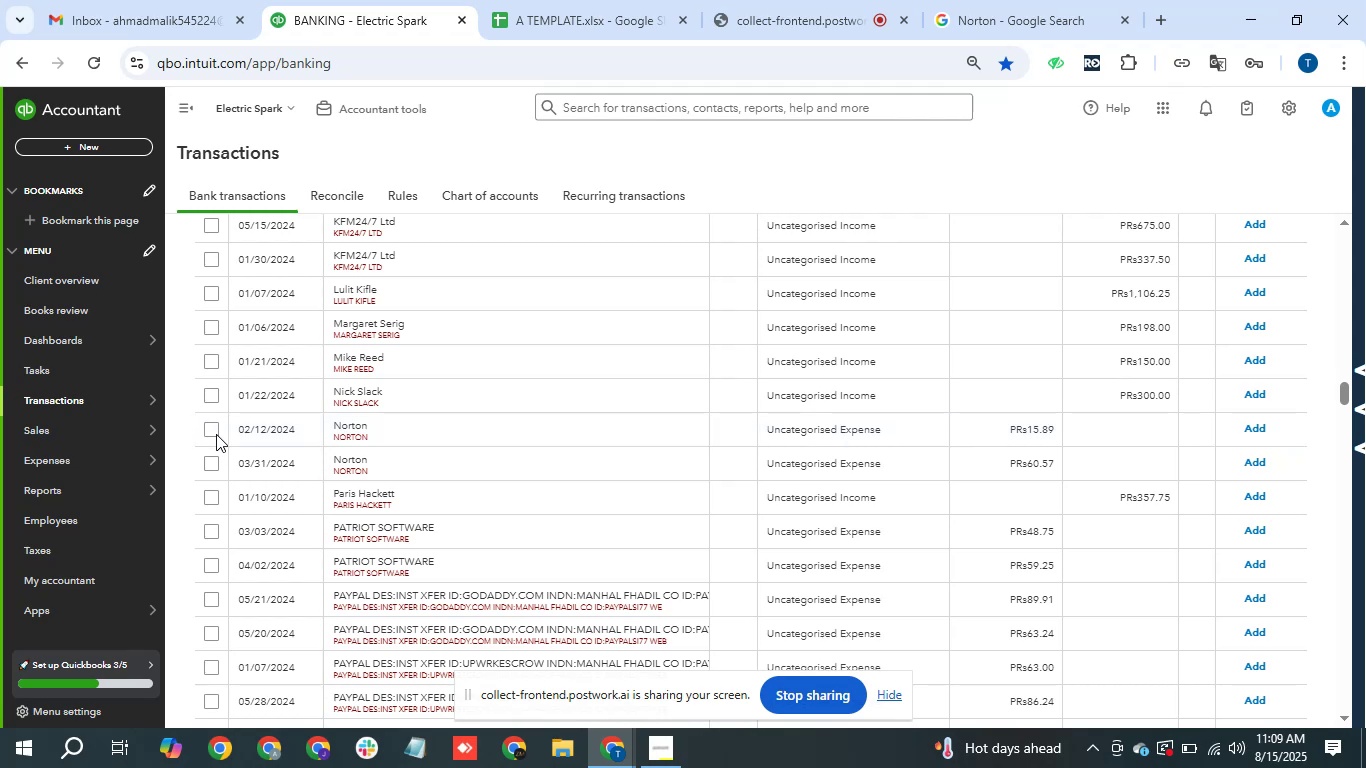 
left_click([215, 433])
 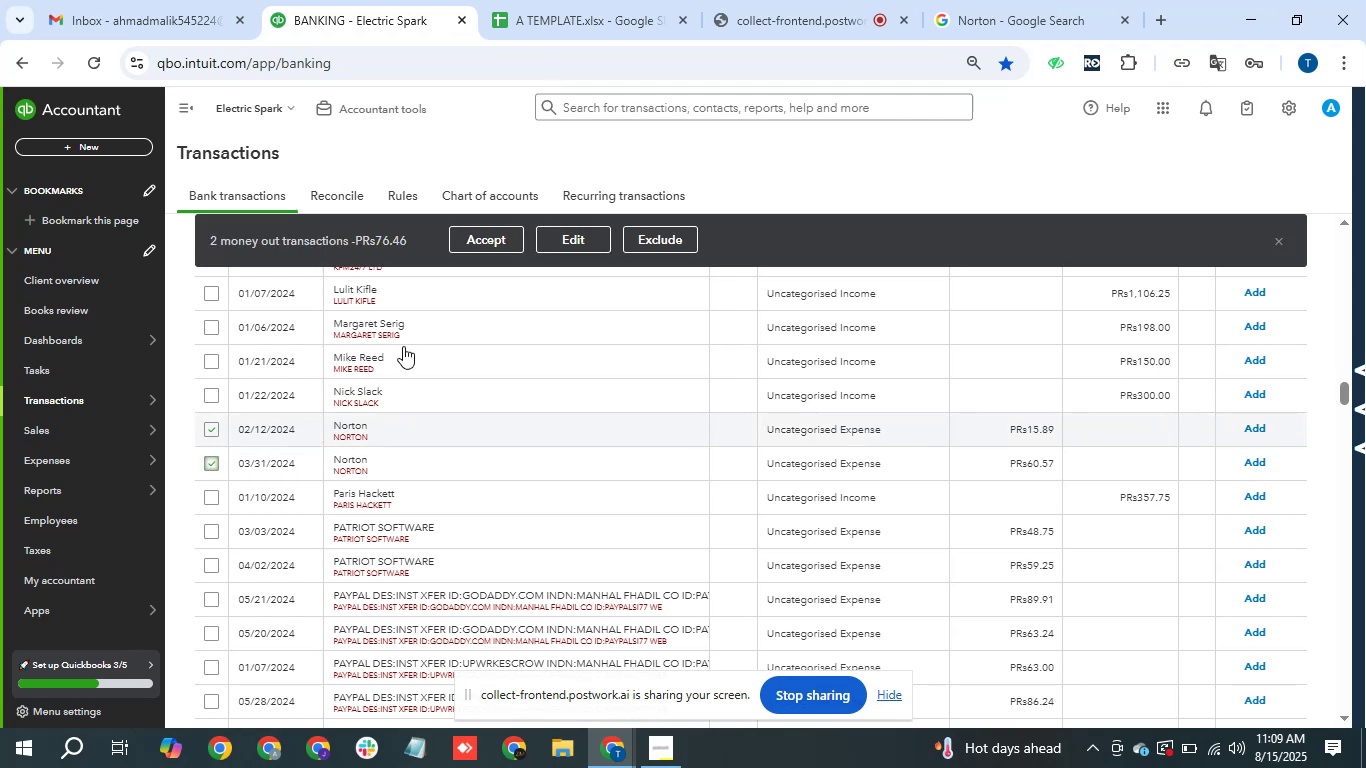 
left_click([592, 232])
 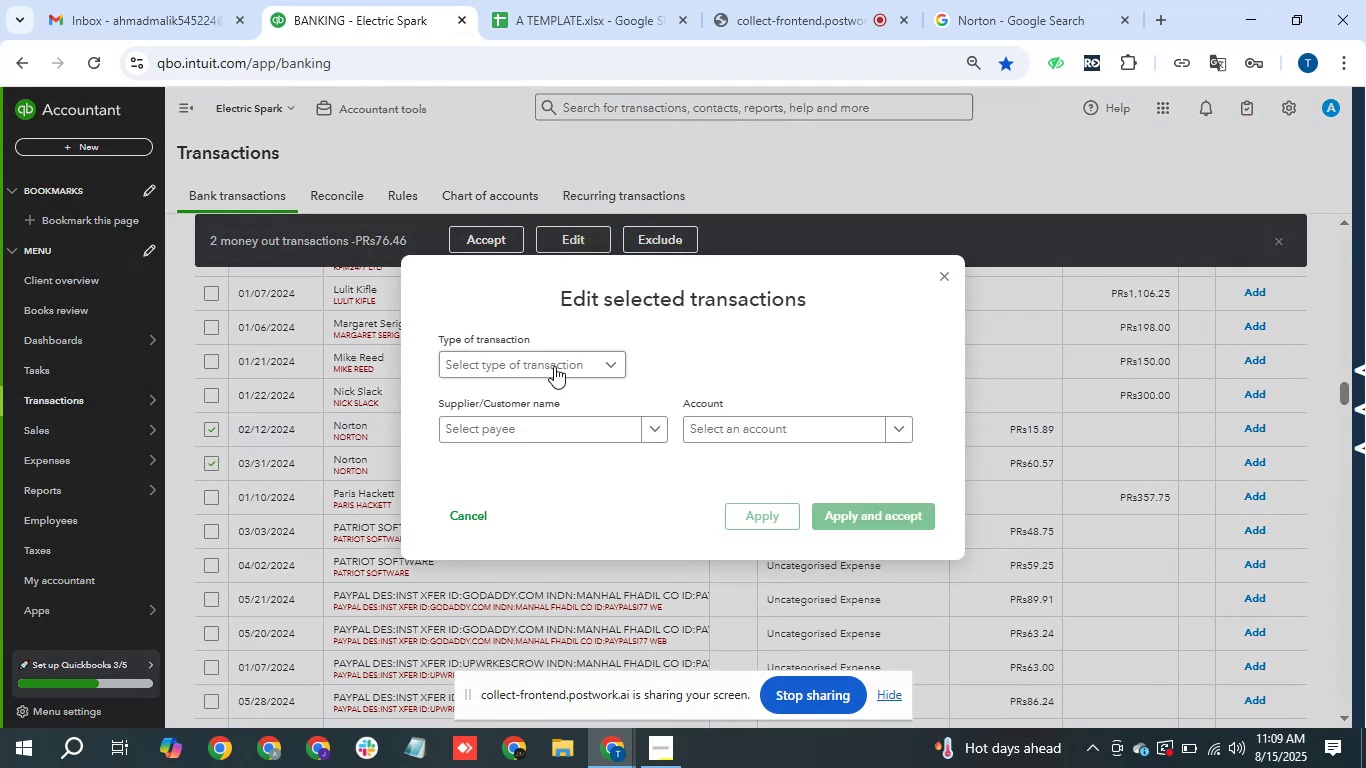 
double_click([511, 378])
 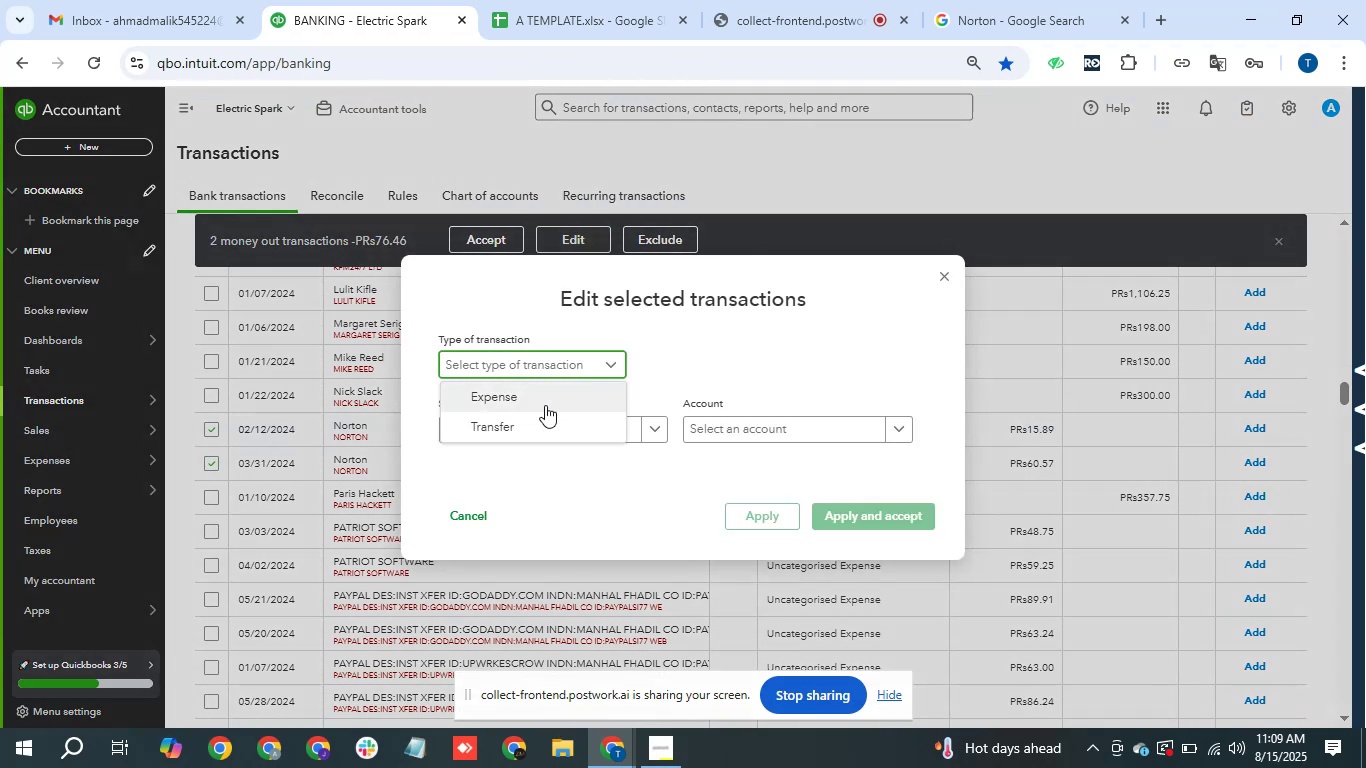 
left_click([546, 406])
 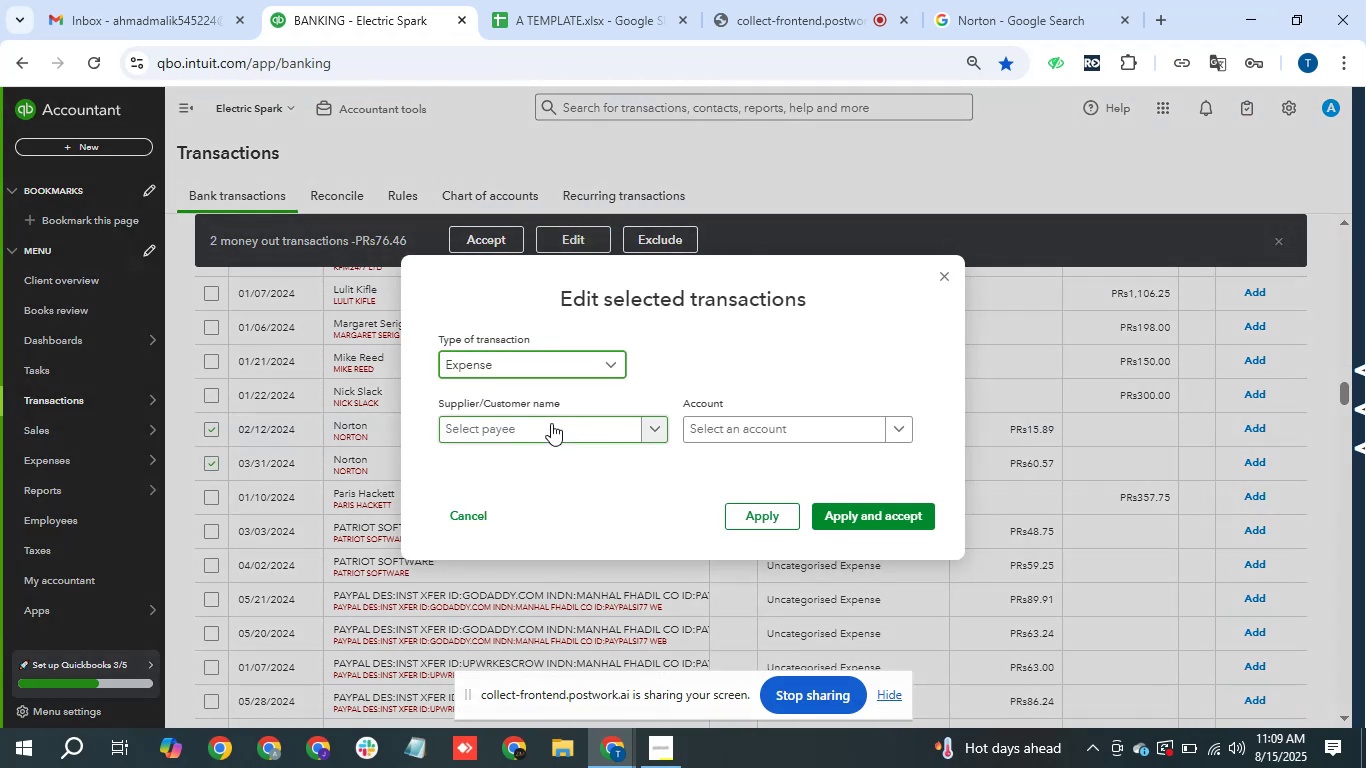 
left_click([551, 423])
 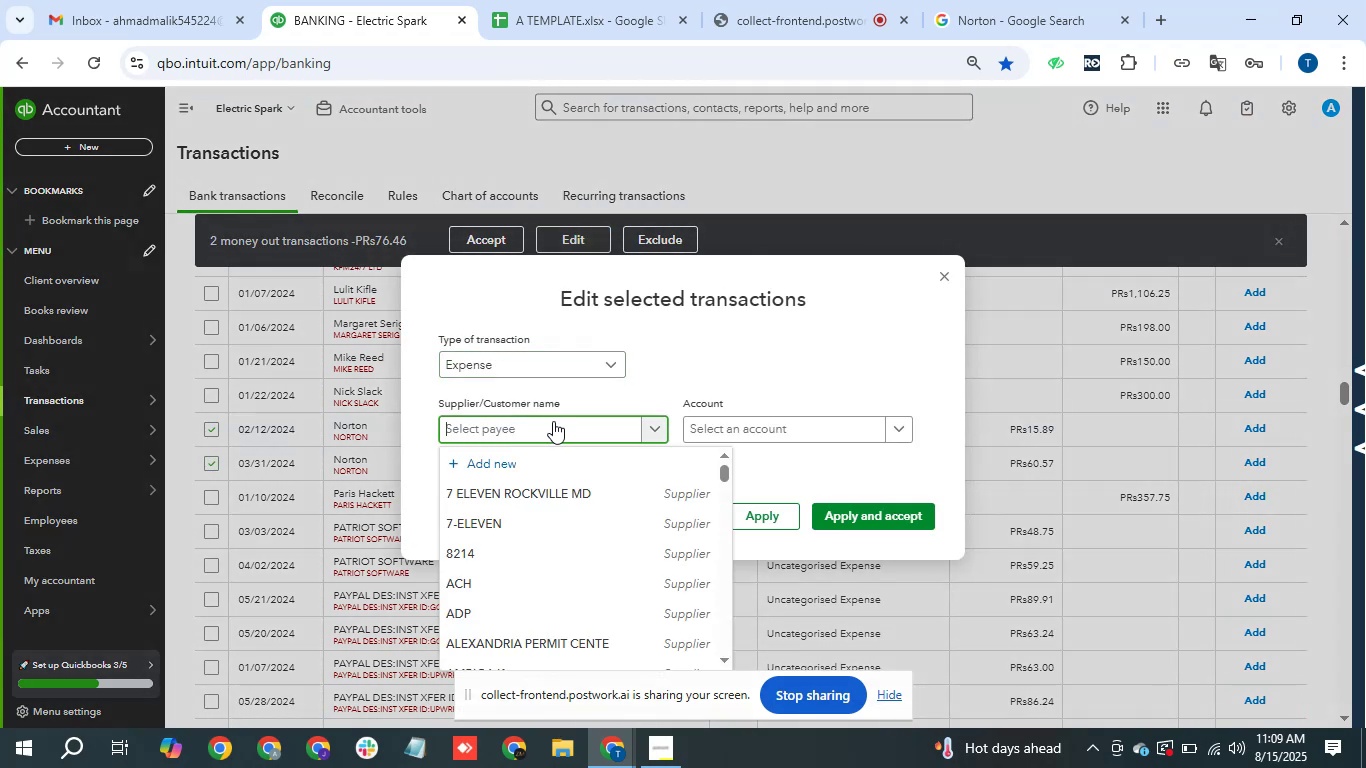 
key(Control+V)
 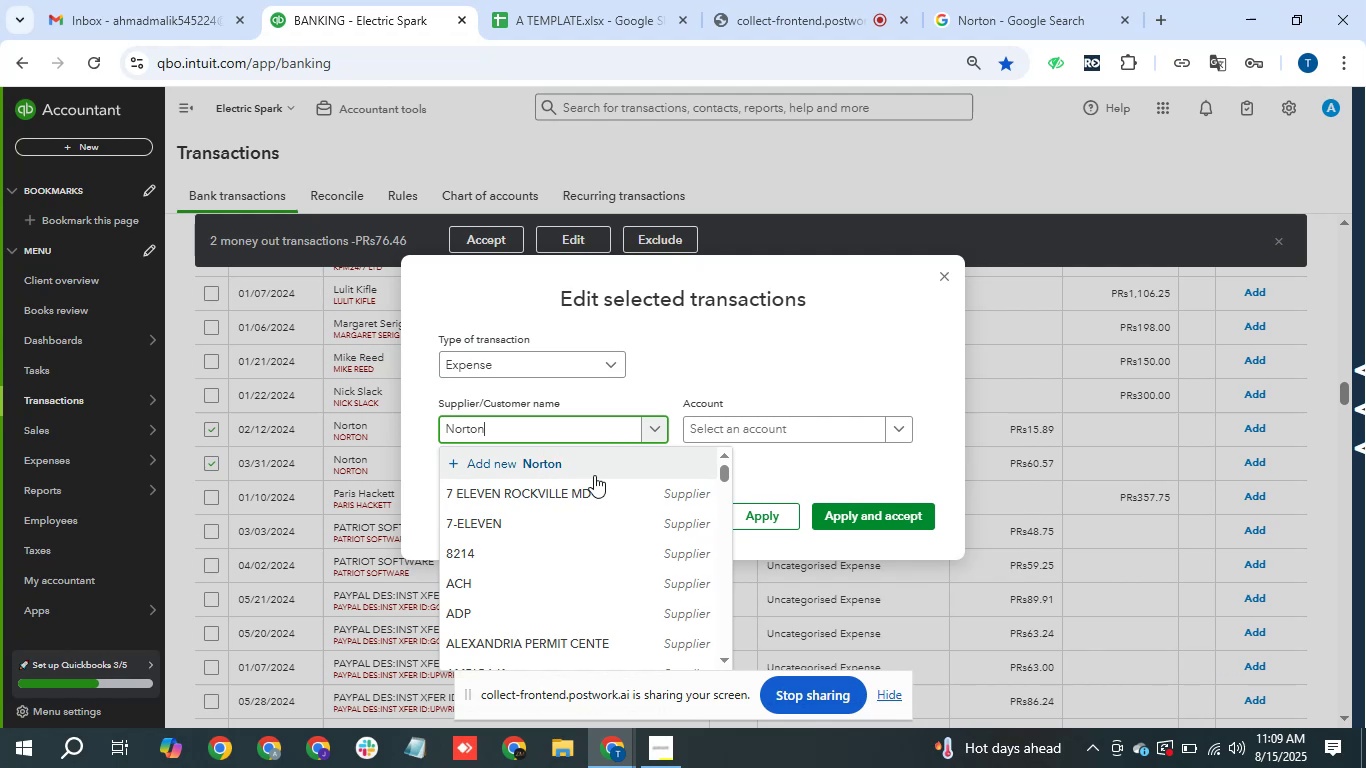 
left_click([597, 468])
 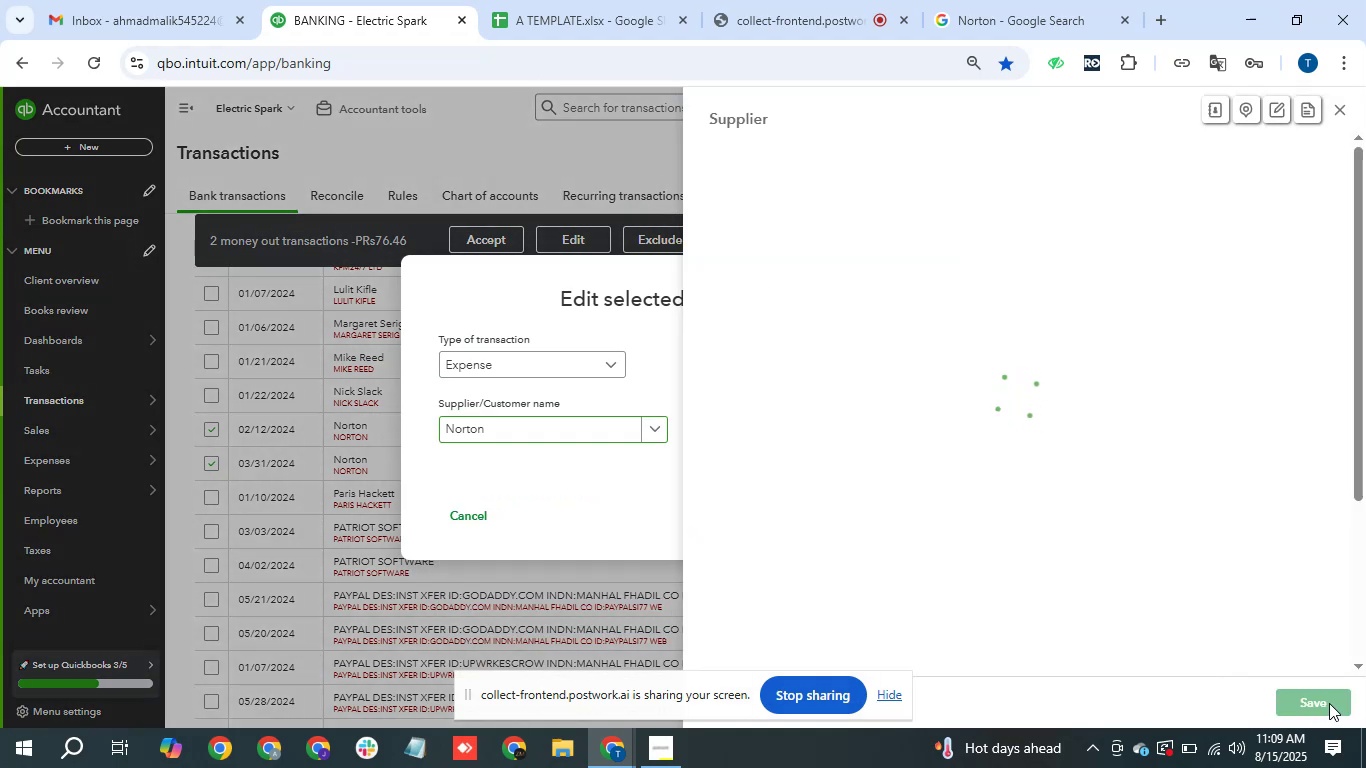 
left_click([1336, 700])
 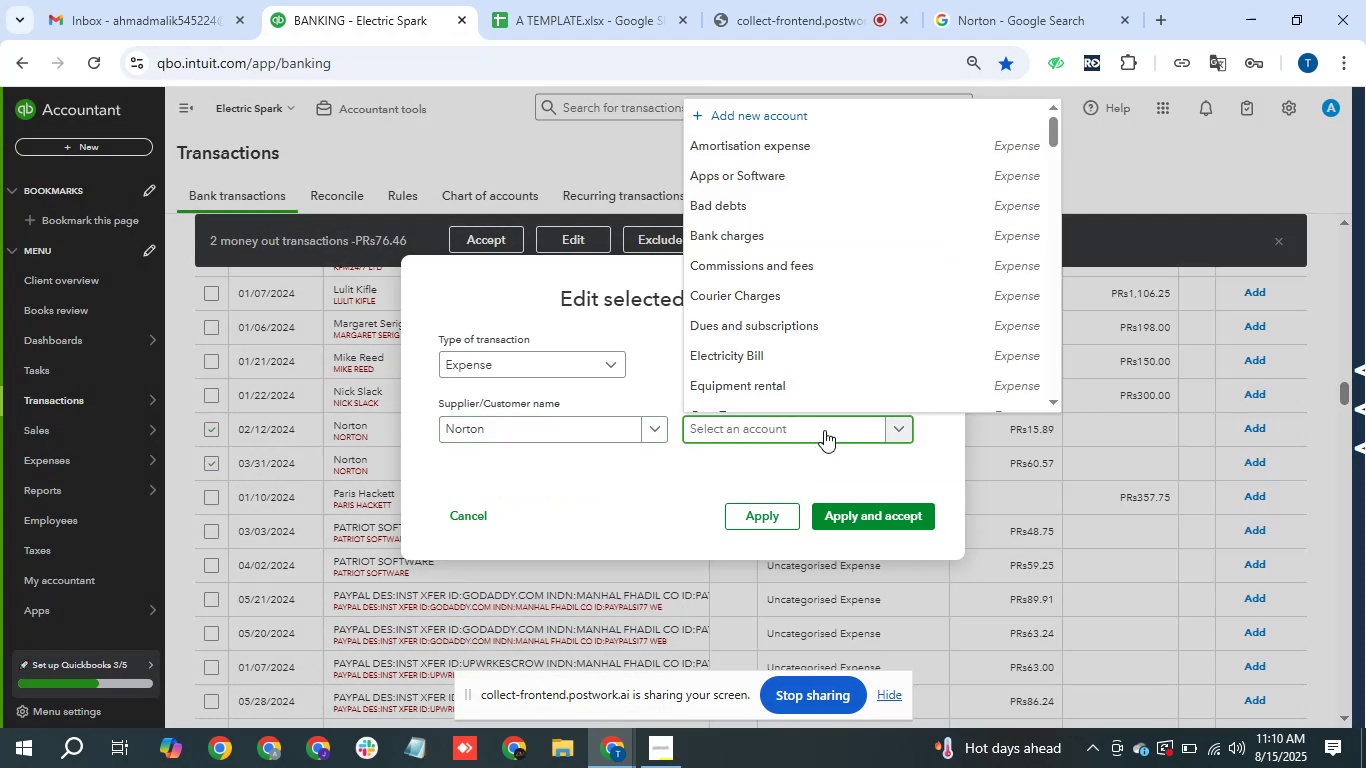 
wait(8.41)
 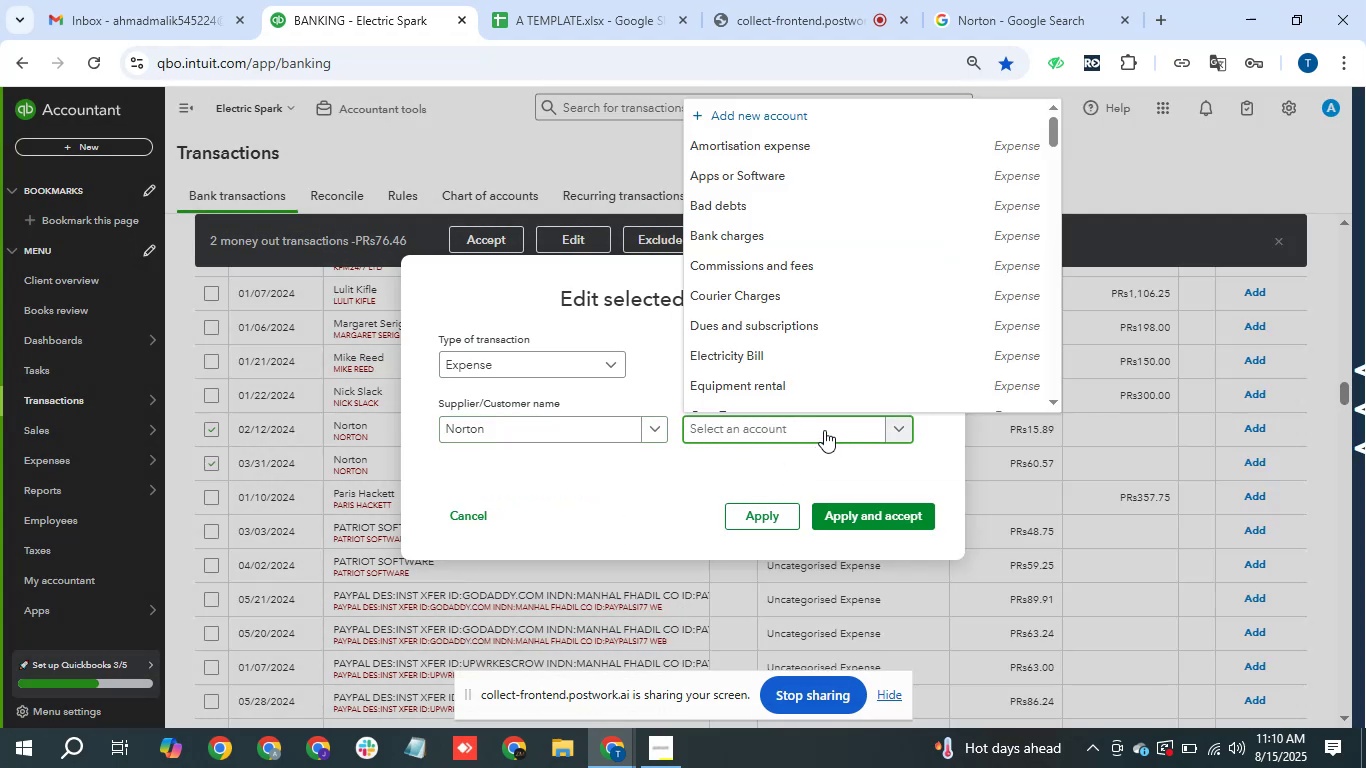 
type(sof)
 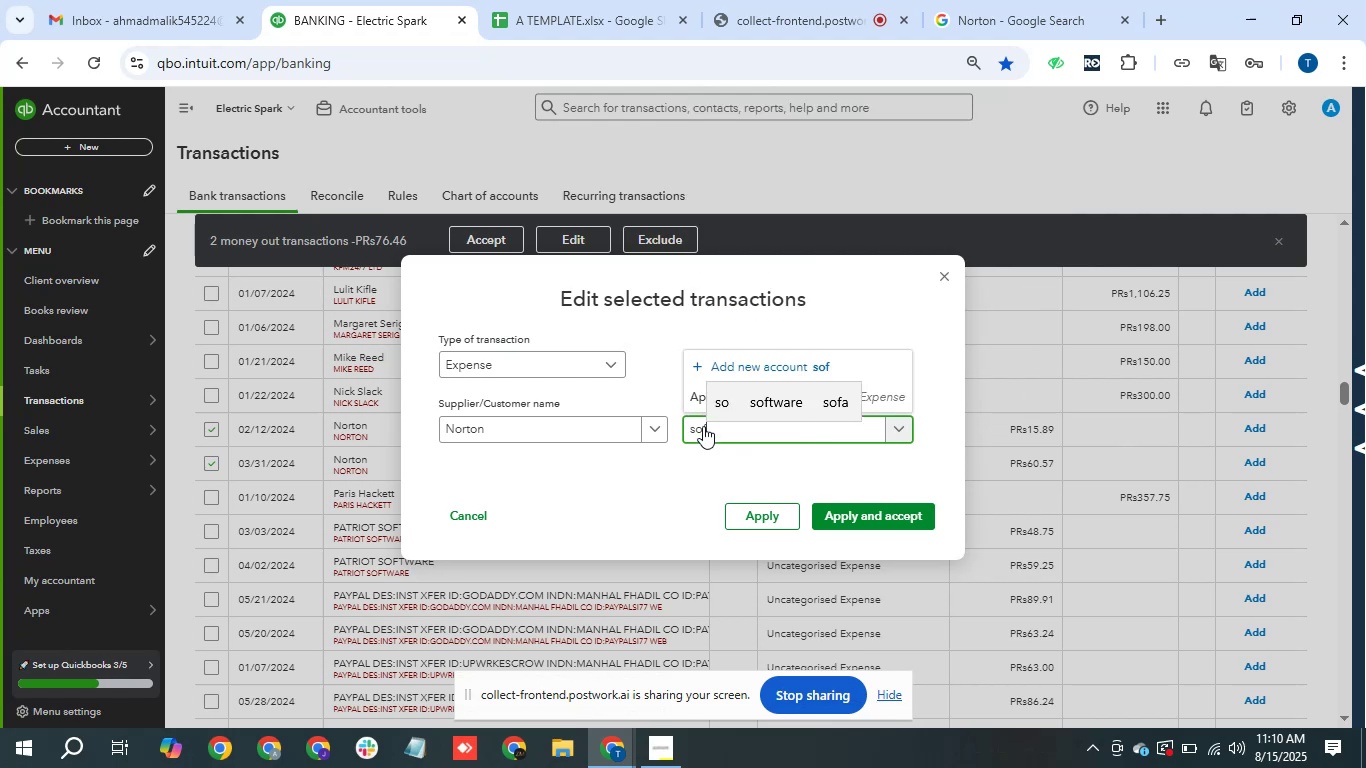 
left_click([688, 397])
 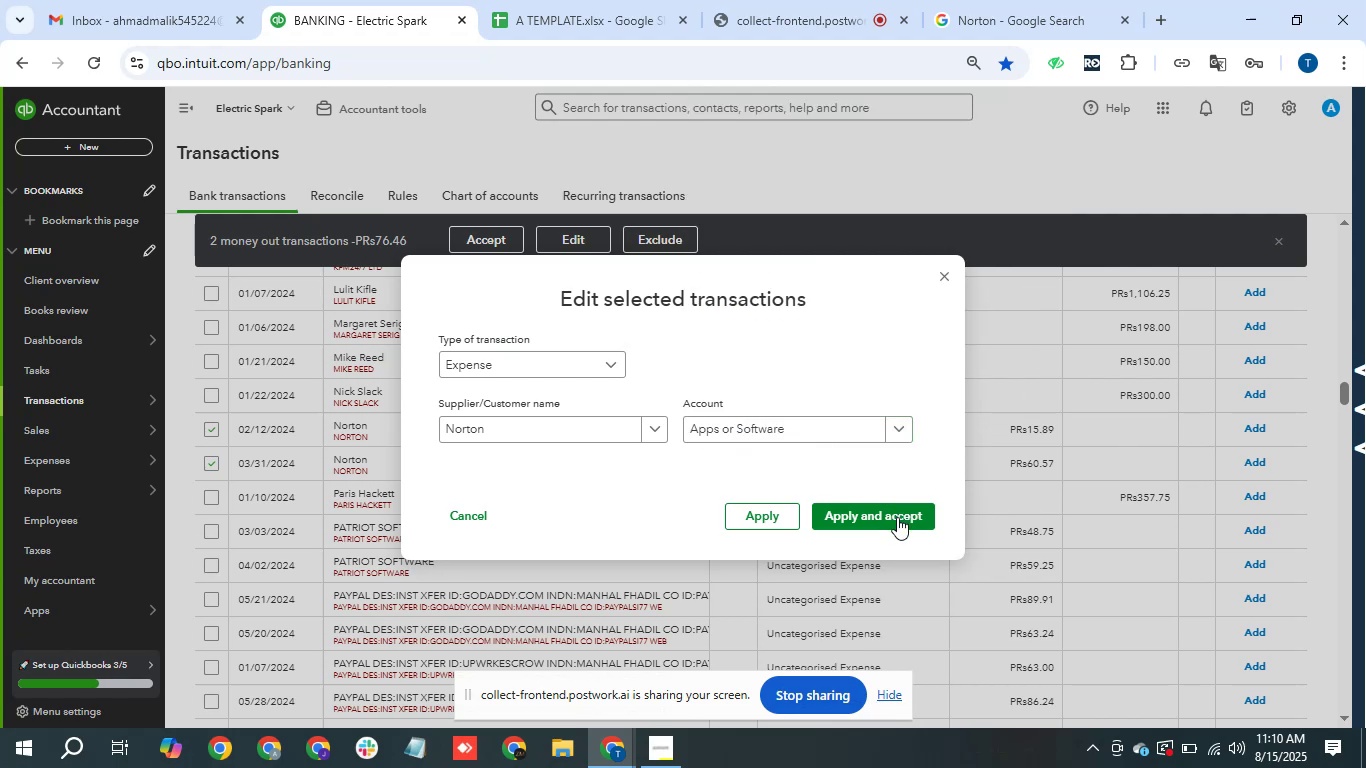 
left_click([897, 520])
 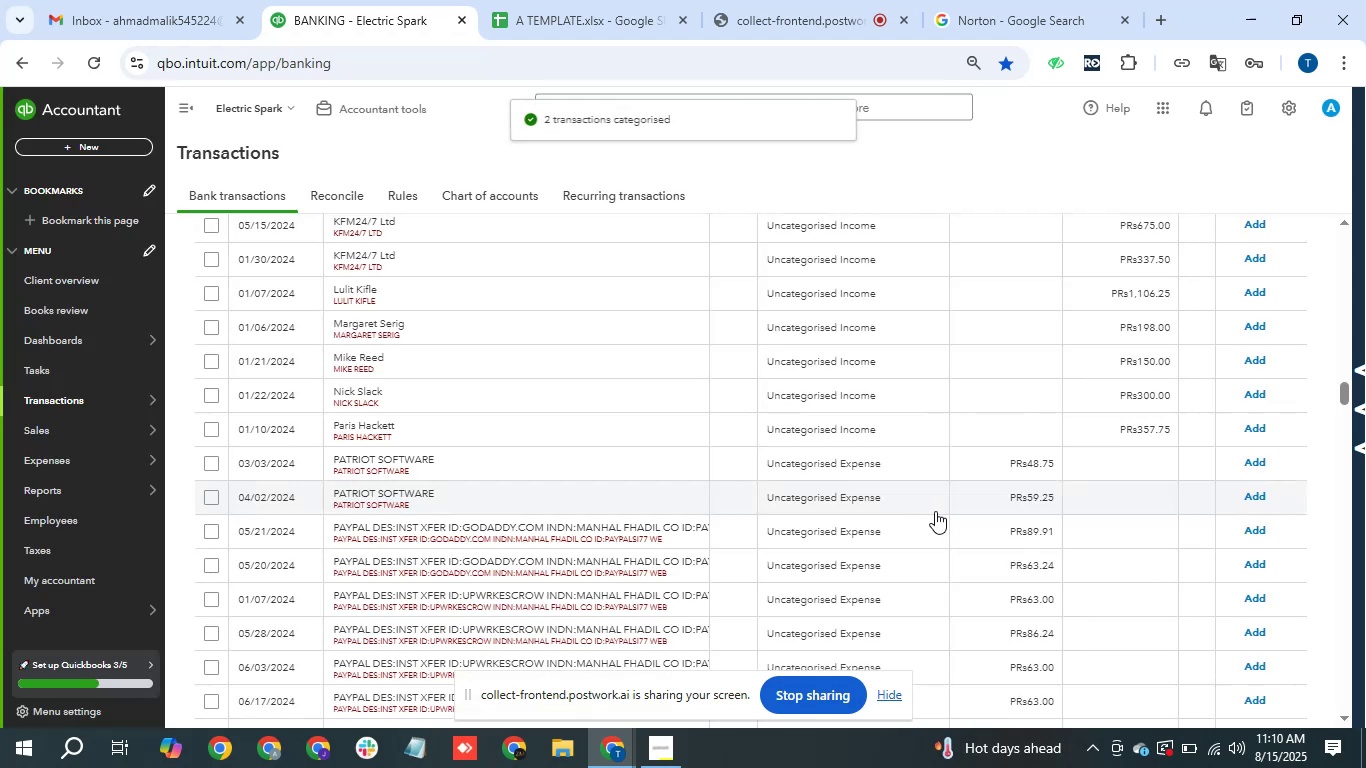 
wait(8.95)
 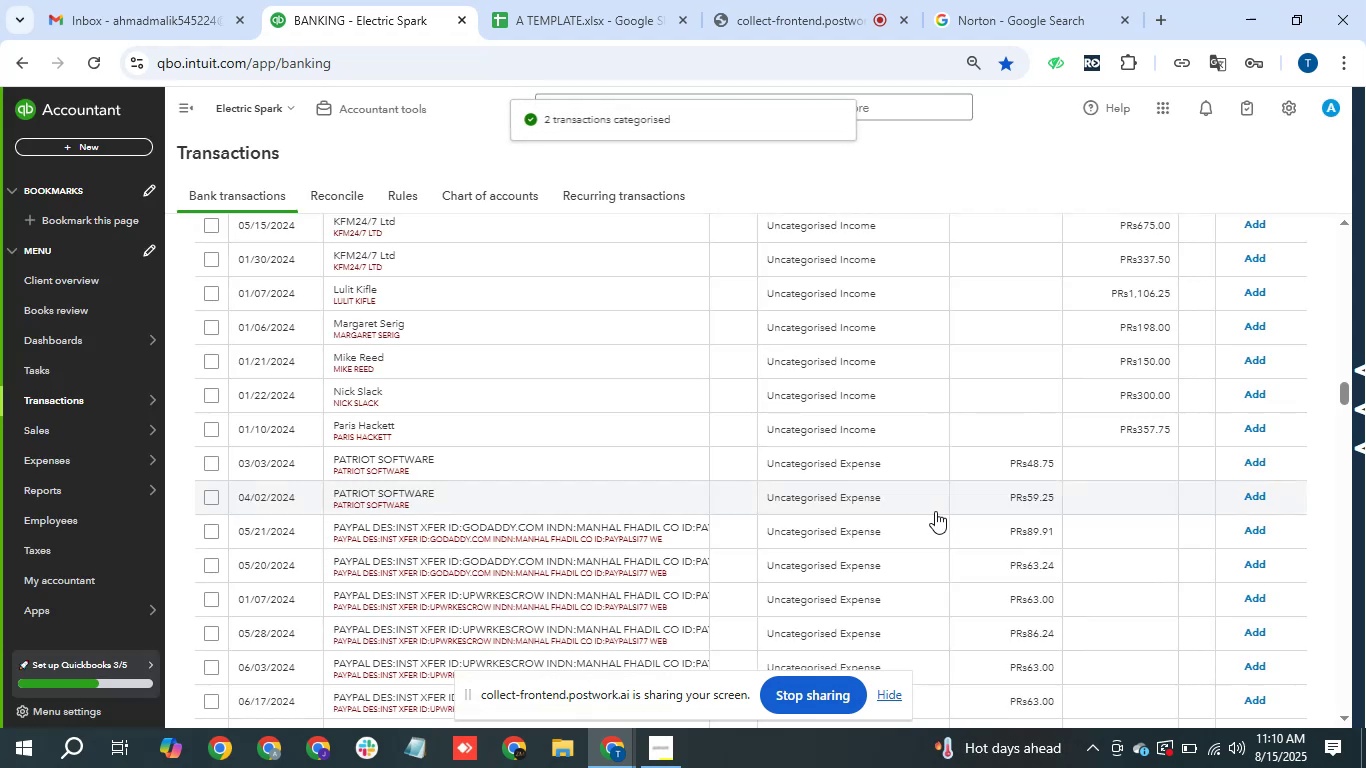 
left_click([208, 462])
 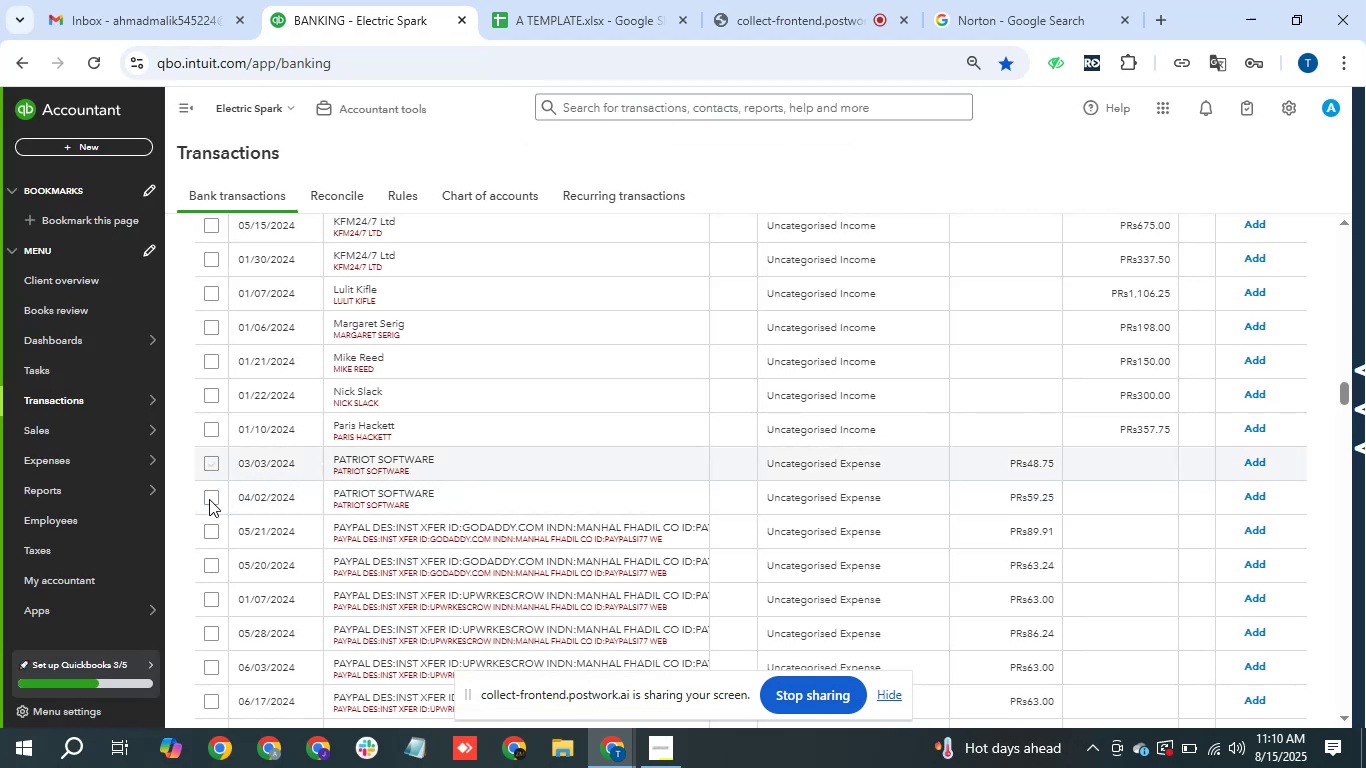 
left_click([212, 493])
 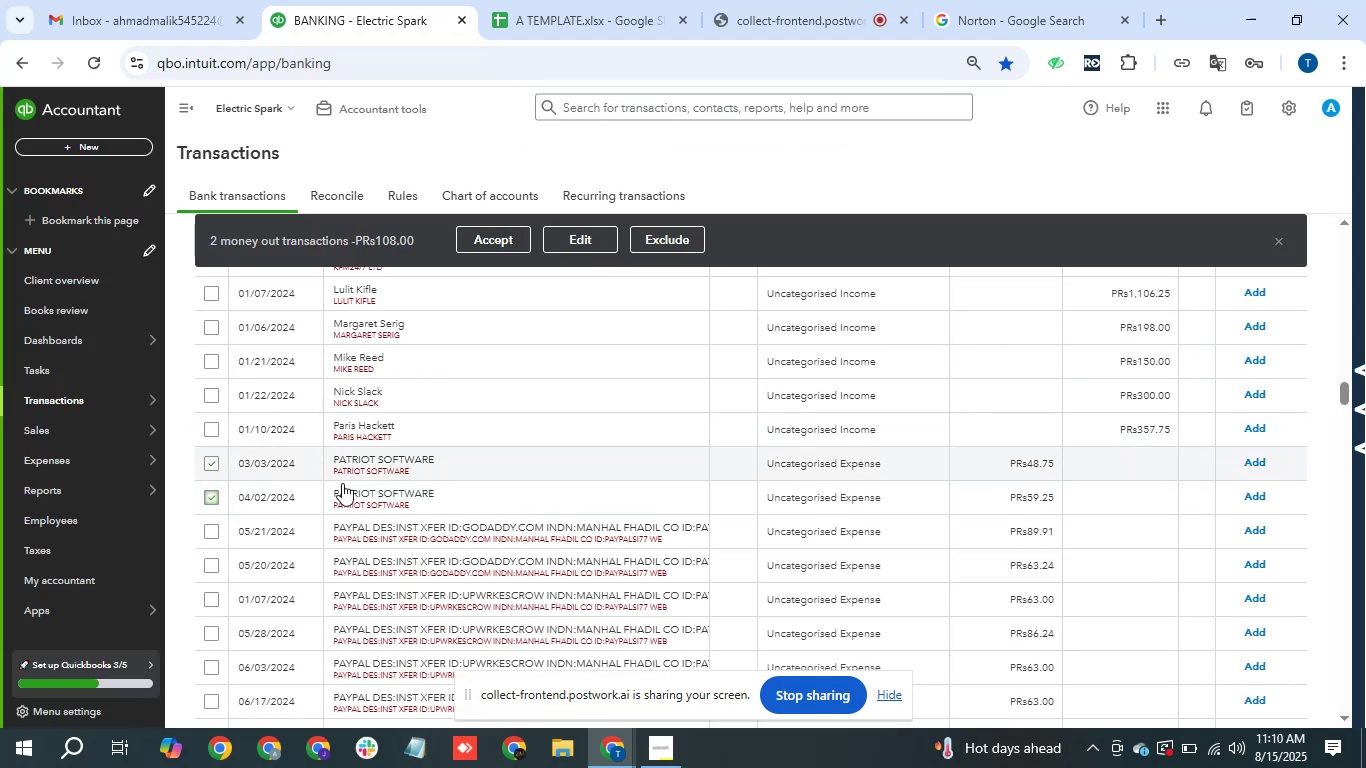 
left_click_drag(start_coordinate=[334, 456], to_coordinate=[434, 454])
 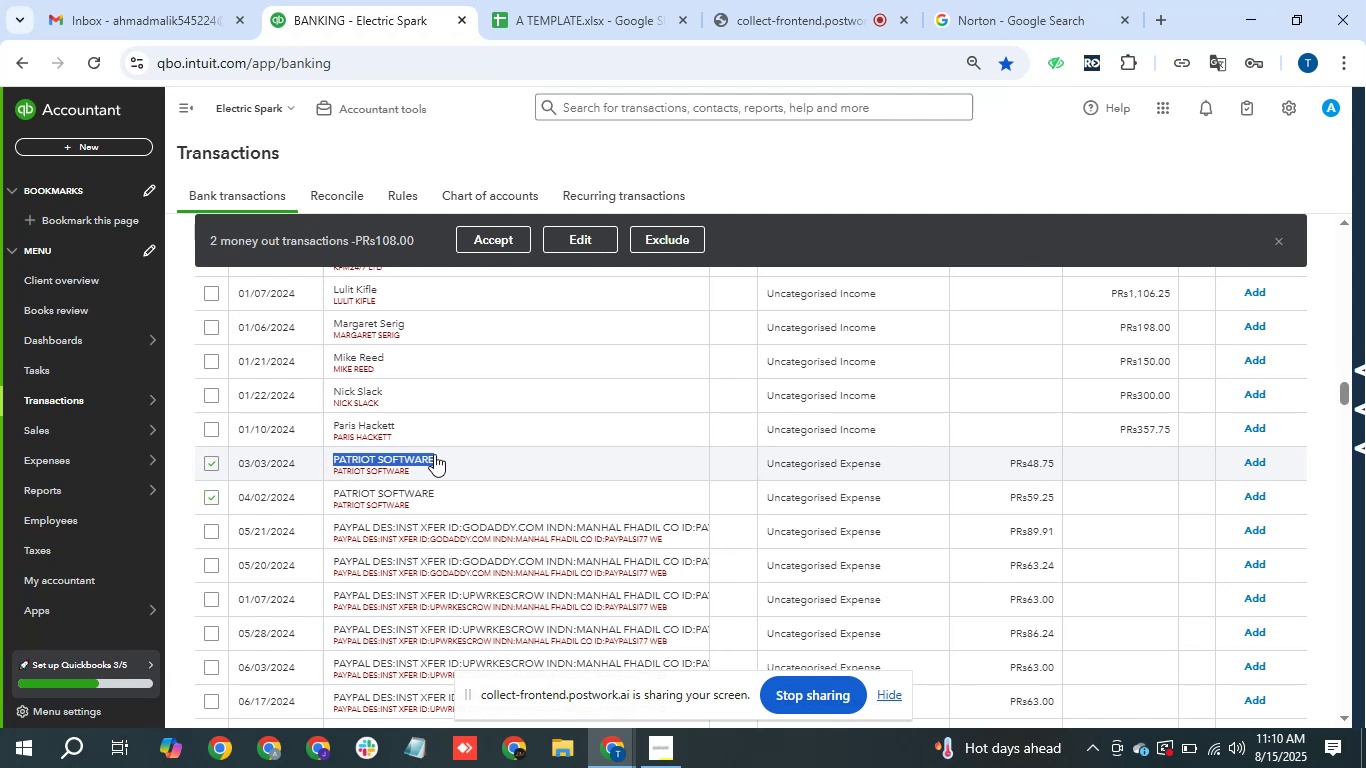 
key(Control+C)
 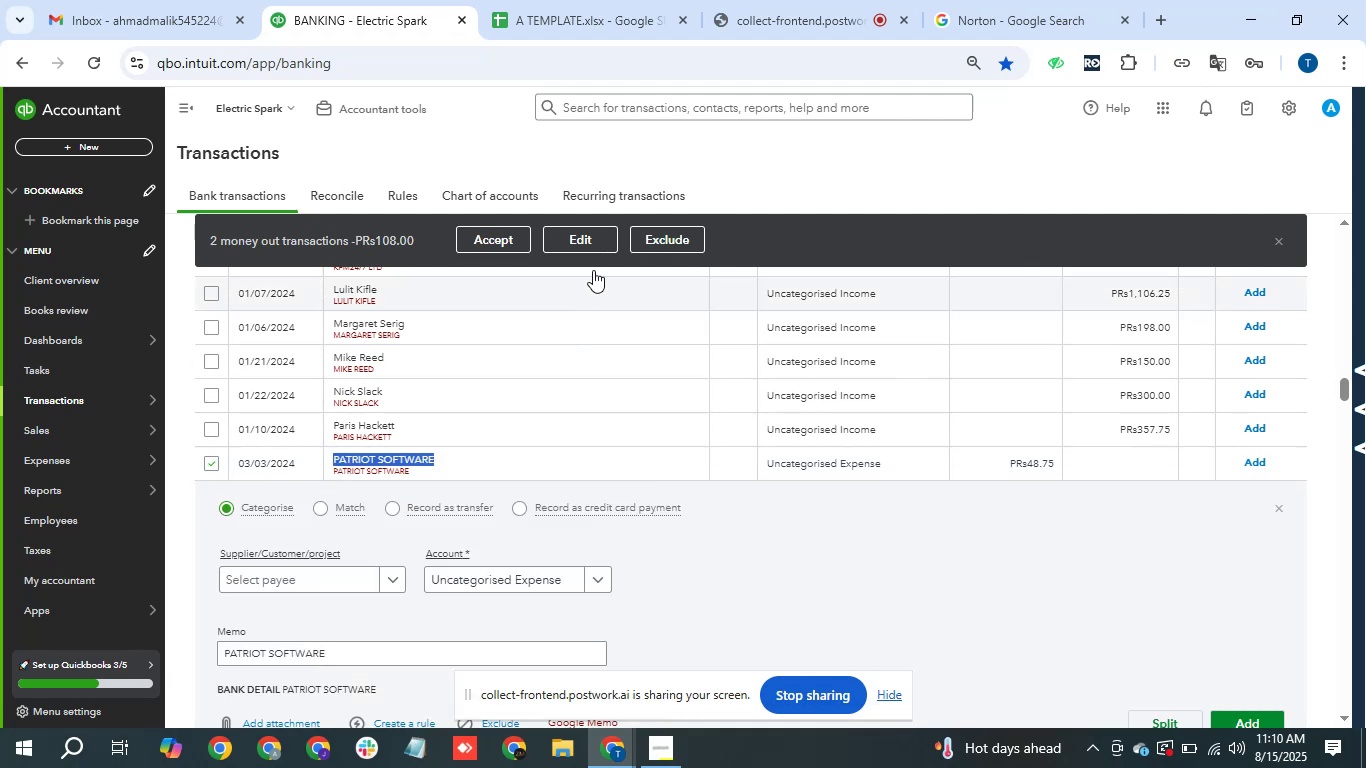 
left_click([604, 244])
 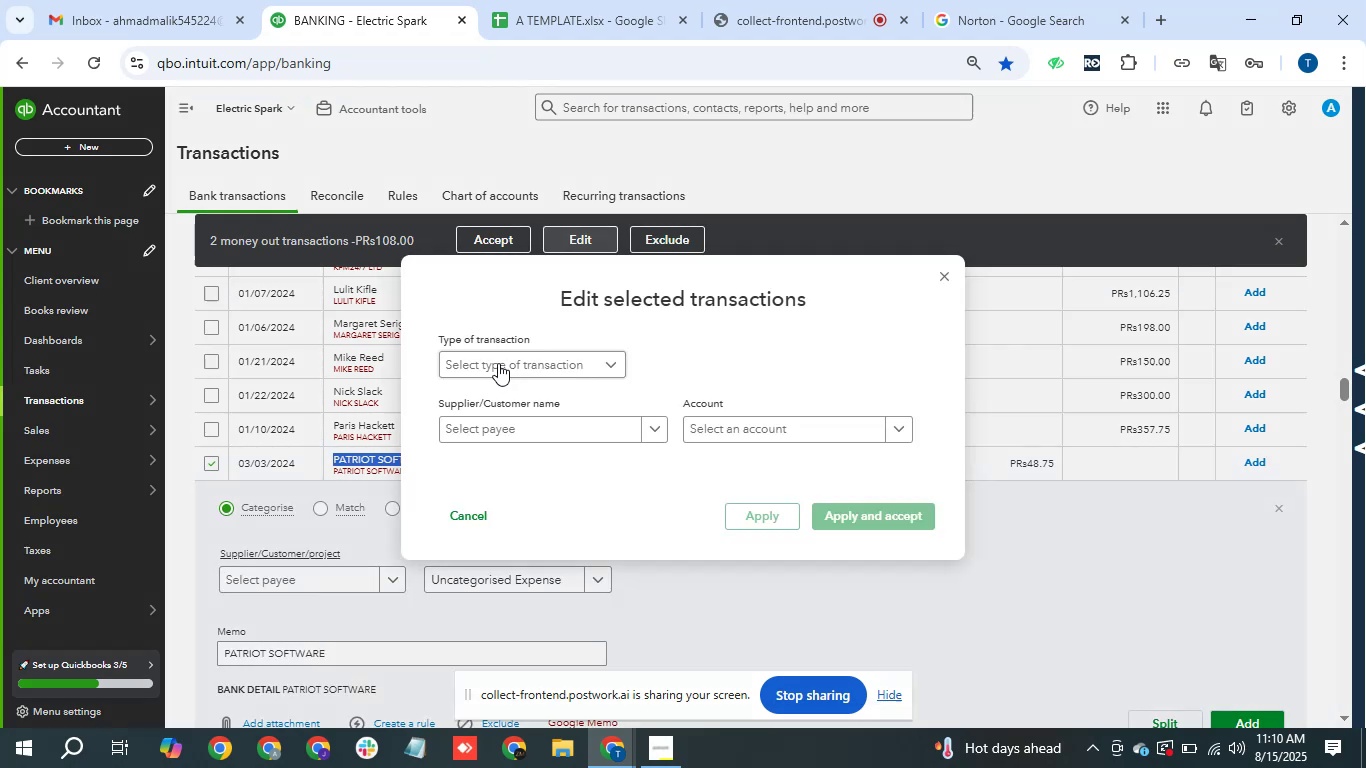 
left_click([544, 361])
 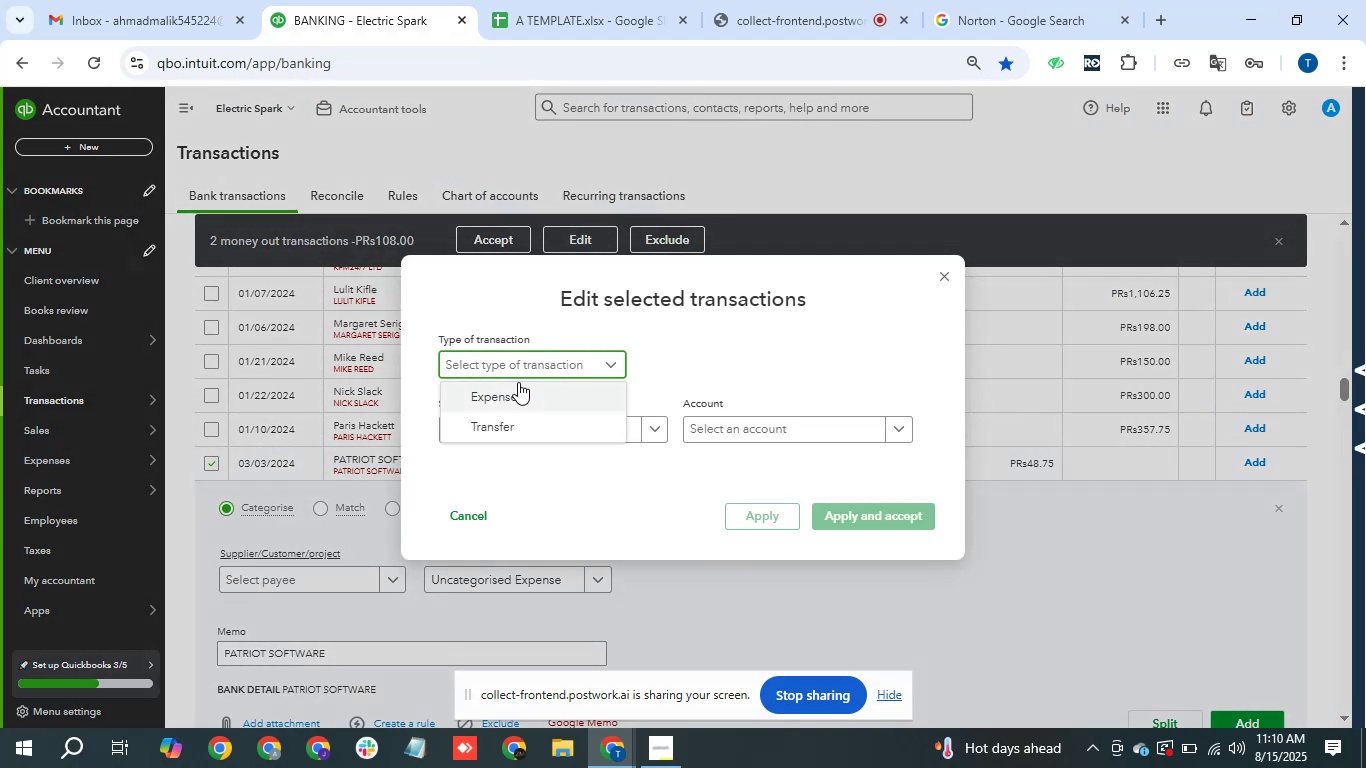 
left_click([517, 382])
 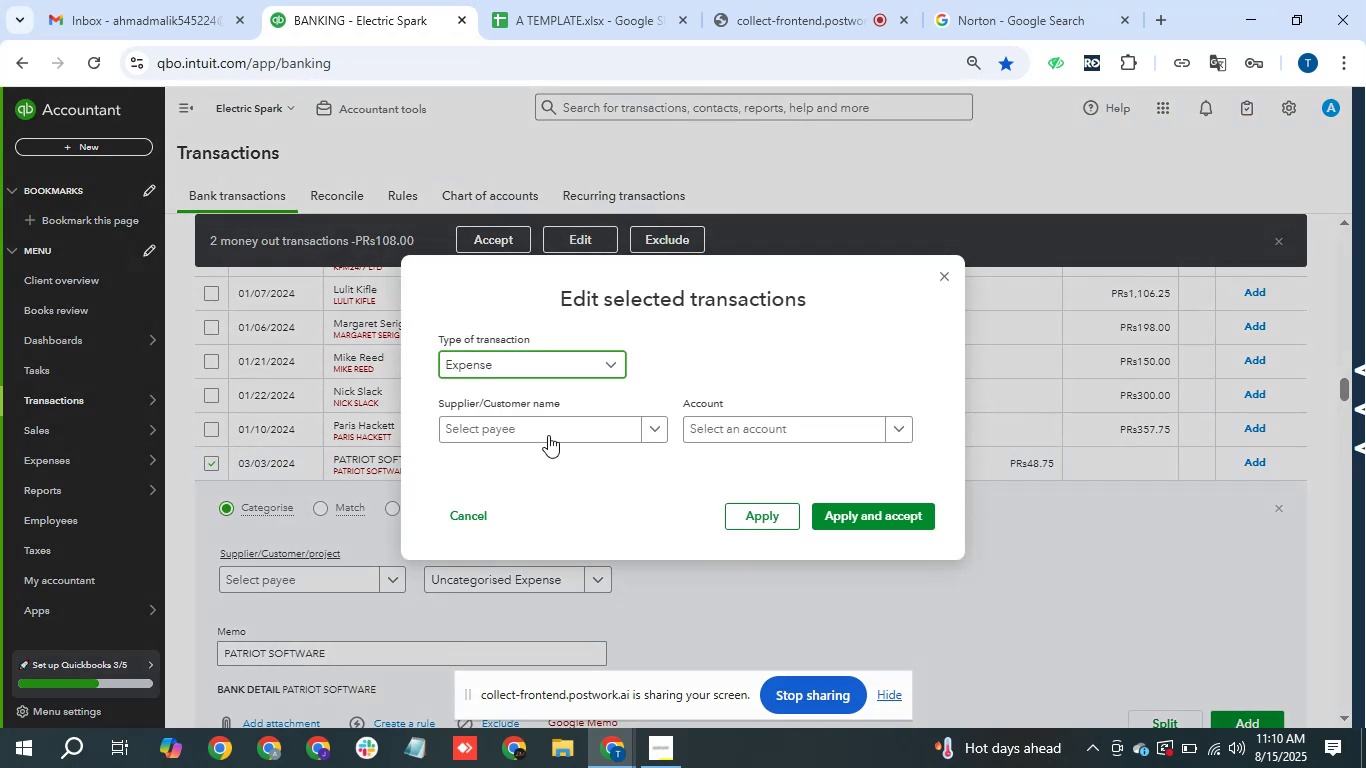 
left_click([548, 429])
 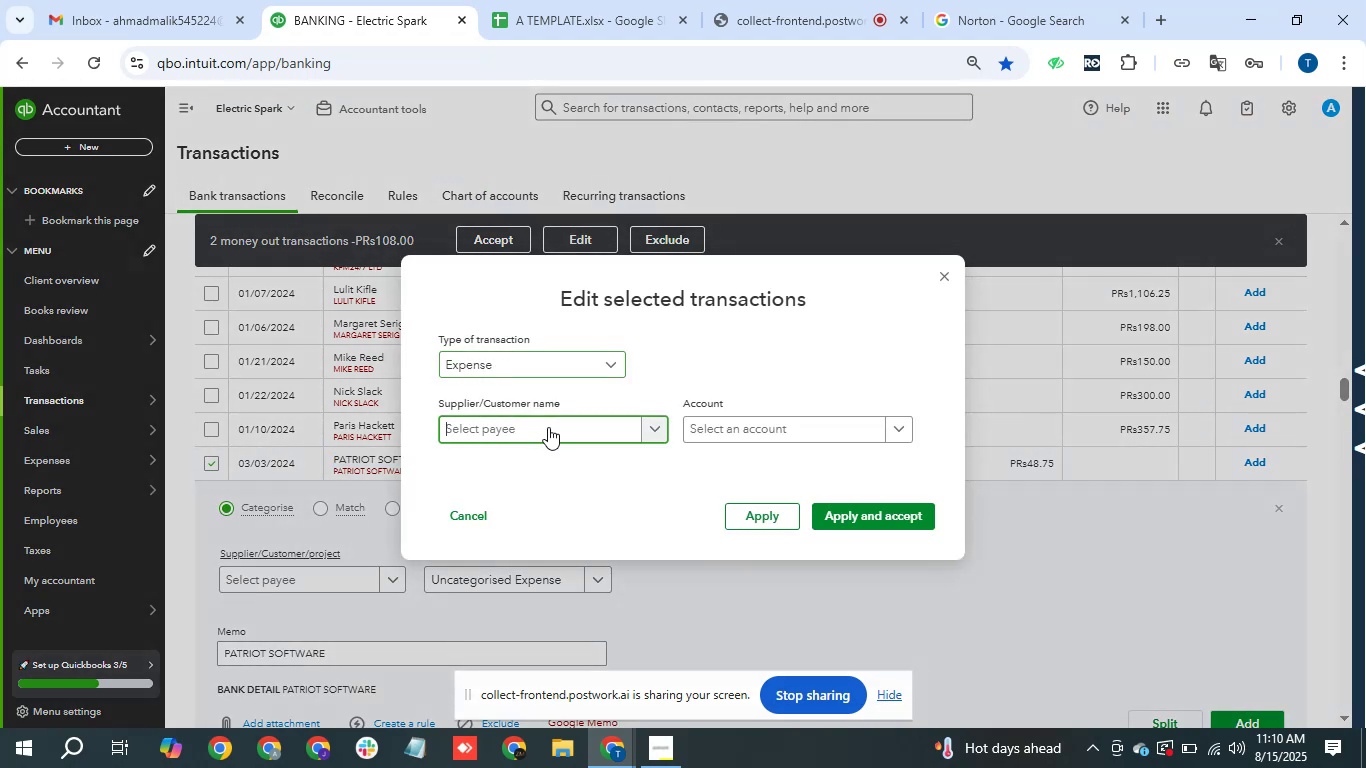 
key(Control+V)
 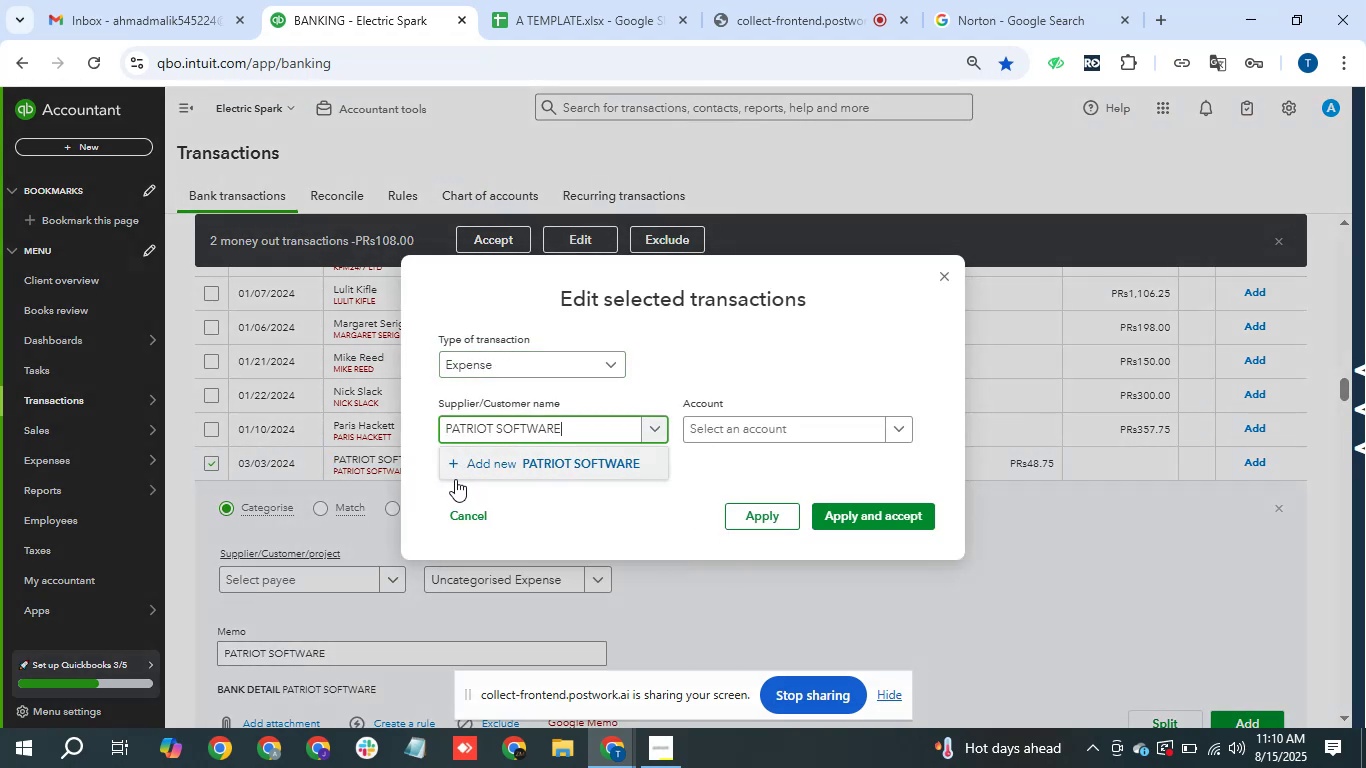 
left_click([510, 453])
 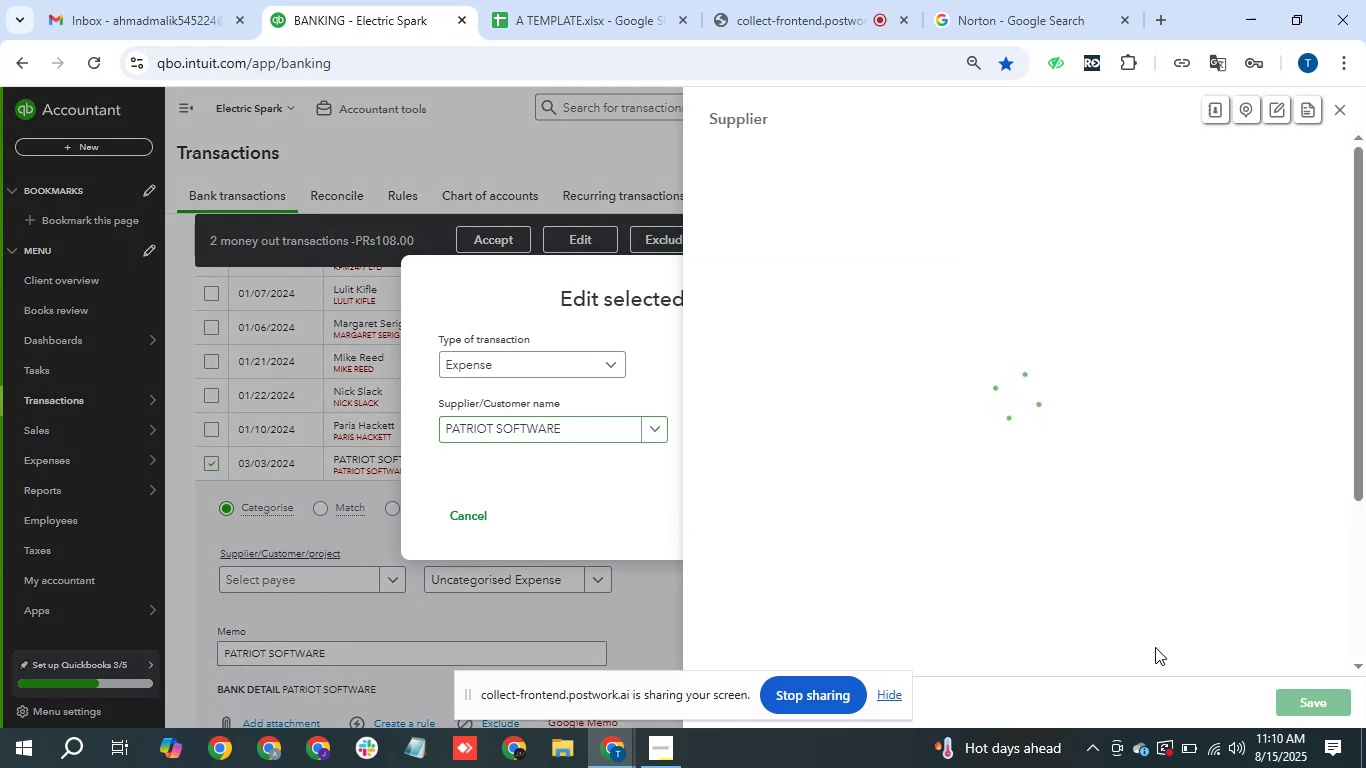 
left_click([1303, 691])
 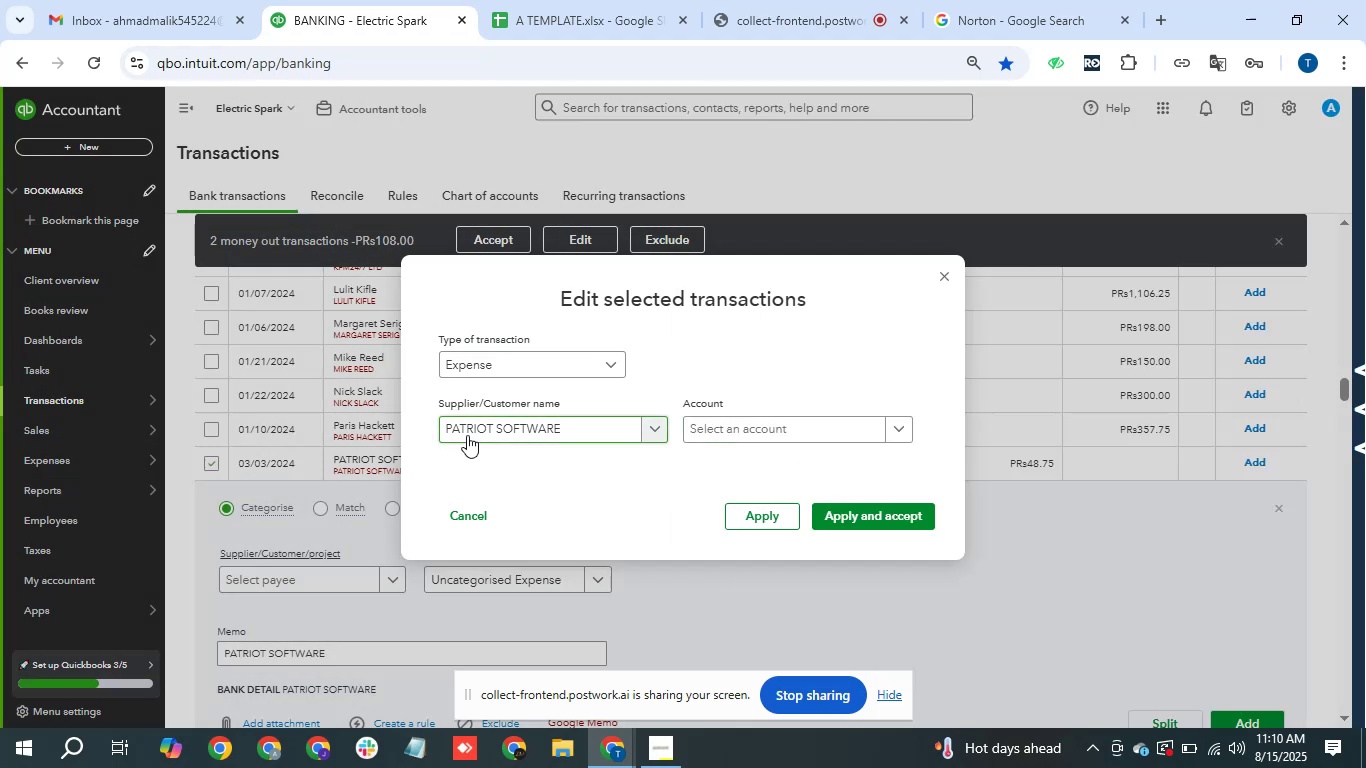 
left_click([815, 434])
 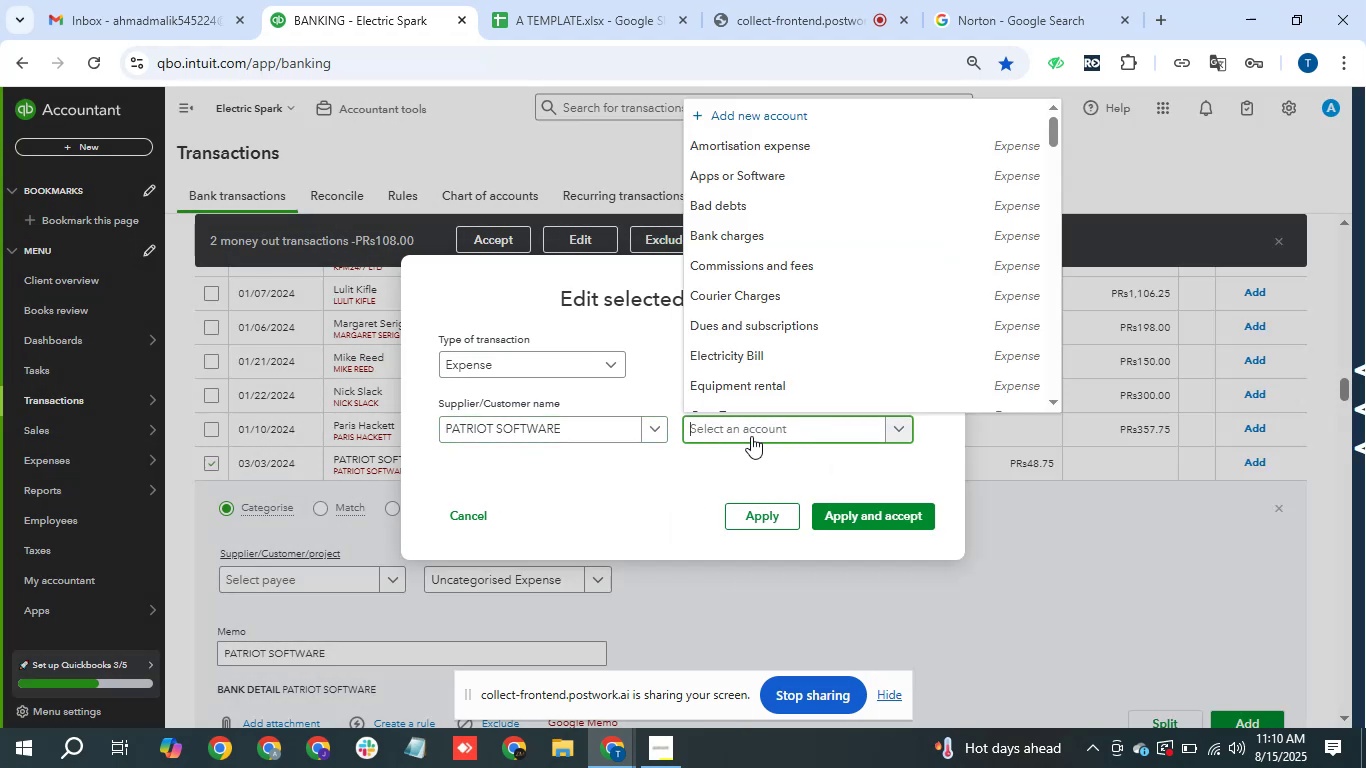 
type(sof)
 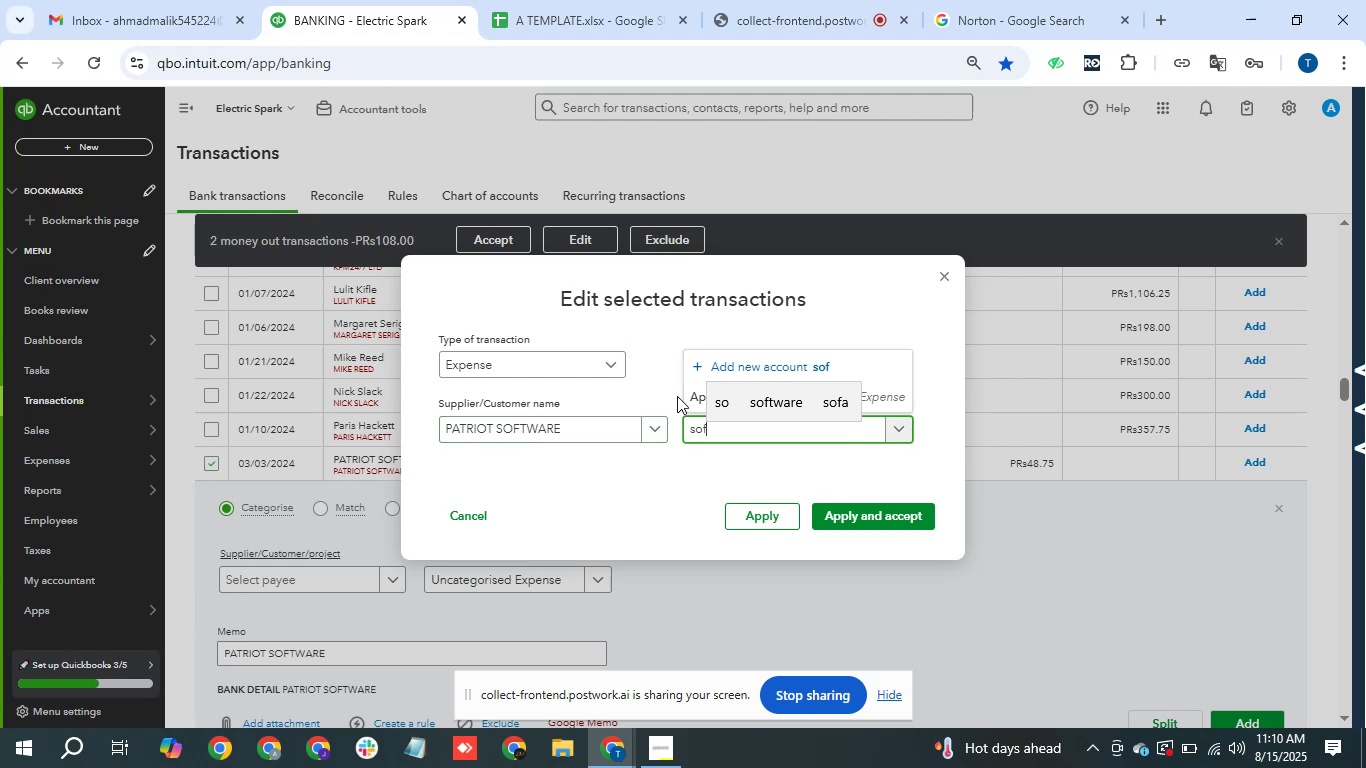 
left_click([691, 390])
 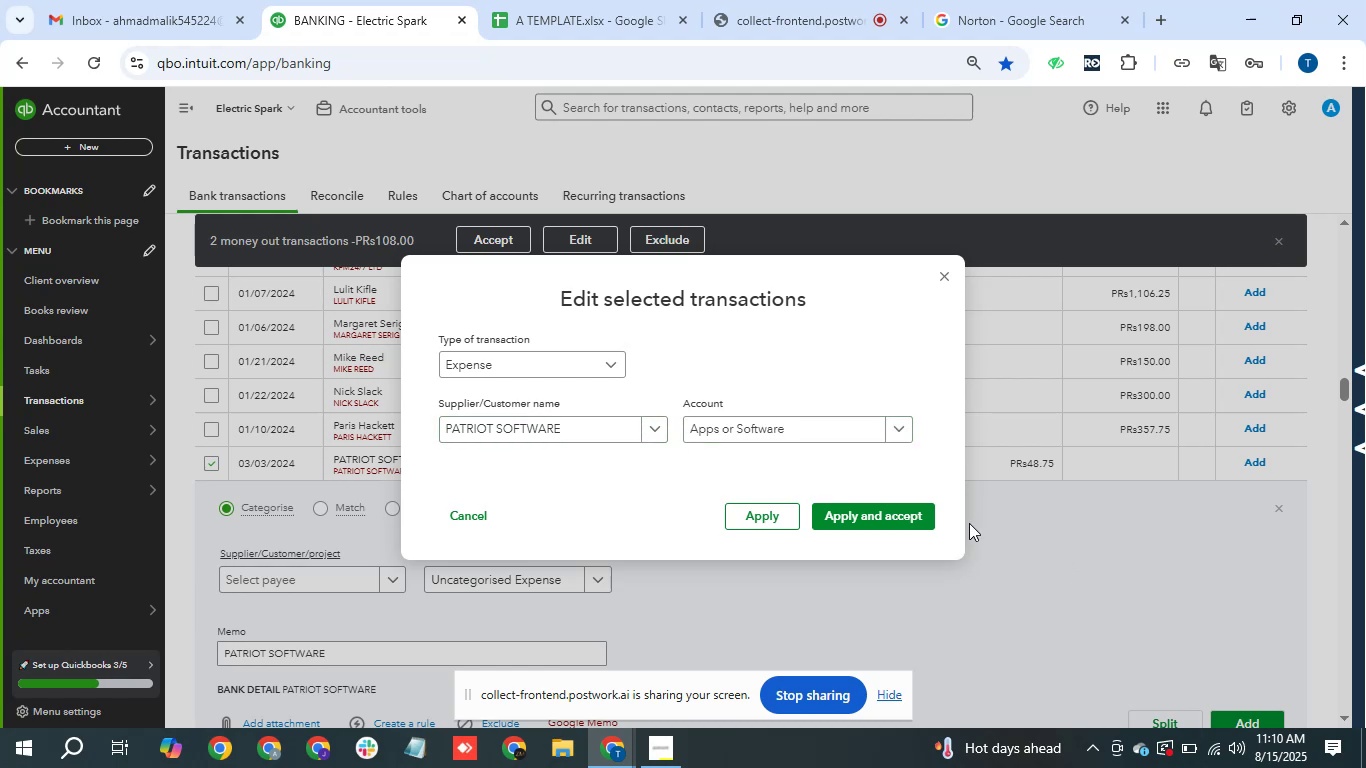 
left_click([916, 521])
 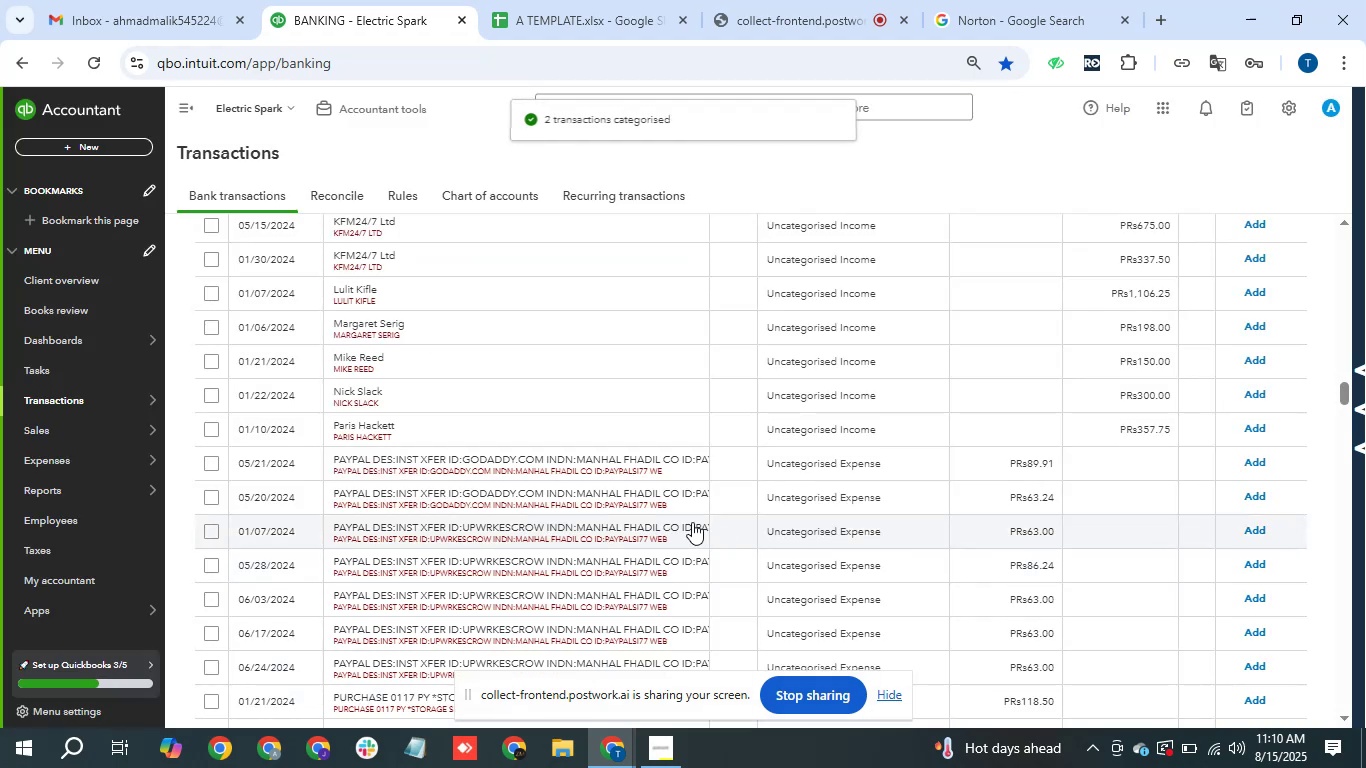 
wait(9.05)
 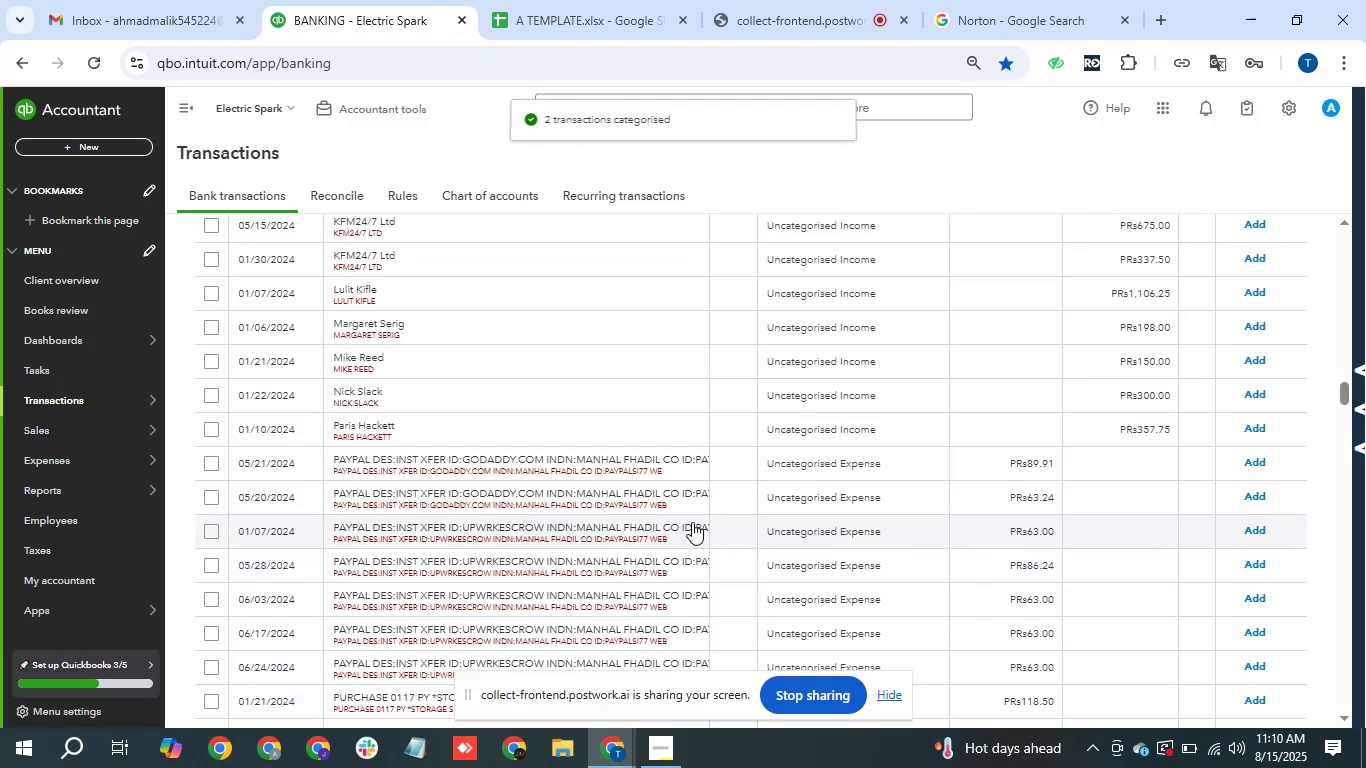 
scroll: coordinate [631, 532], scroll_direction: down, amount: 1.0
 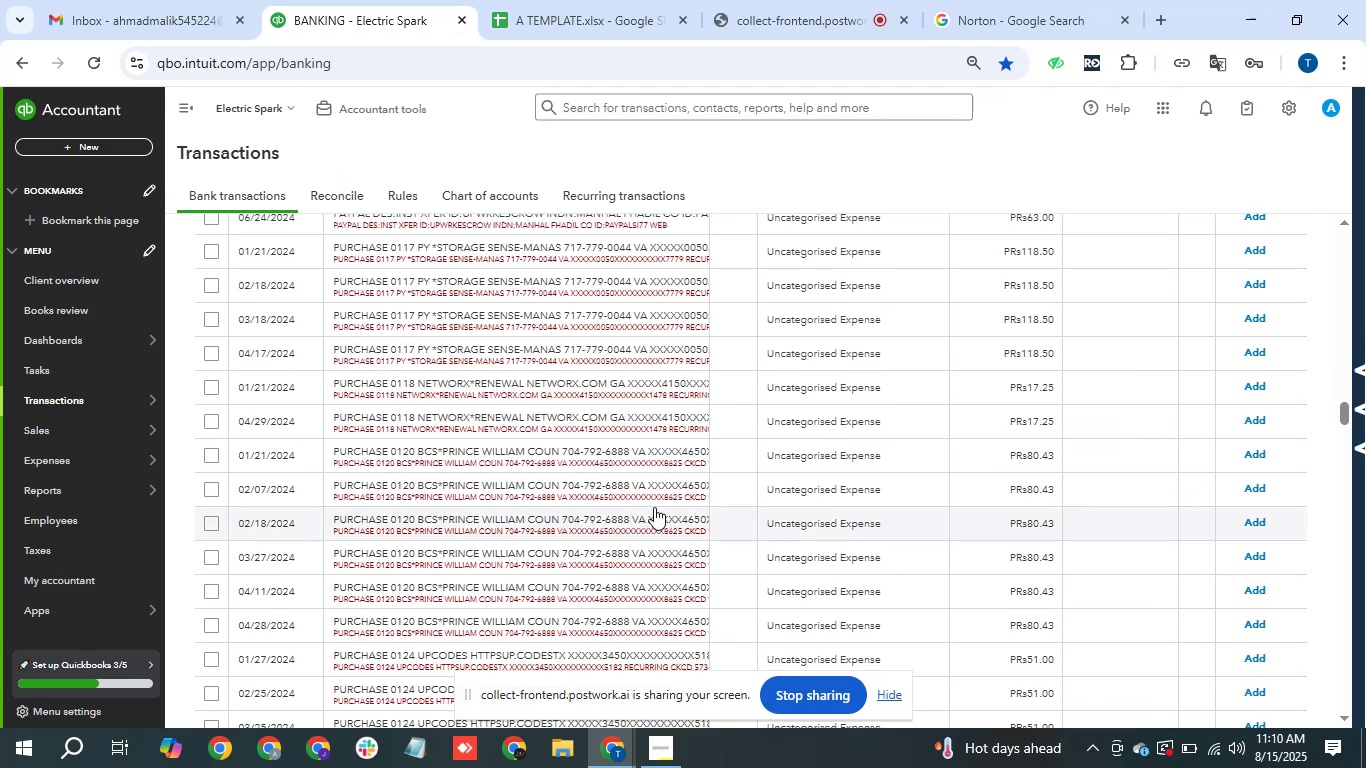 
left_click_drag(start_coordinate=[530, 417], to_coordinate=[609, 417])
 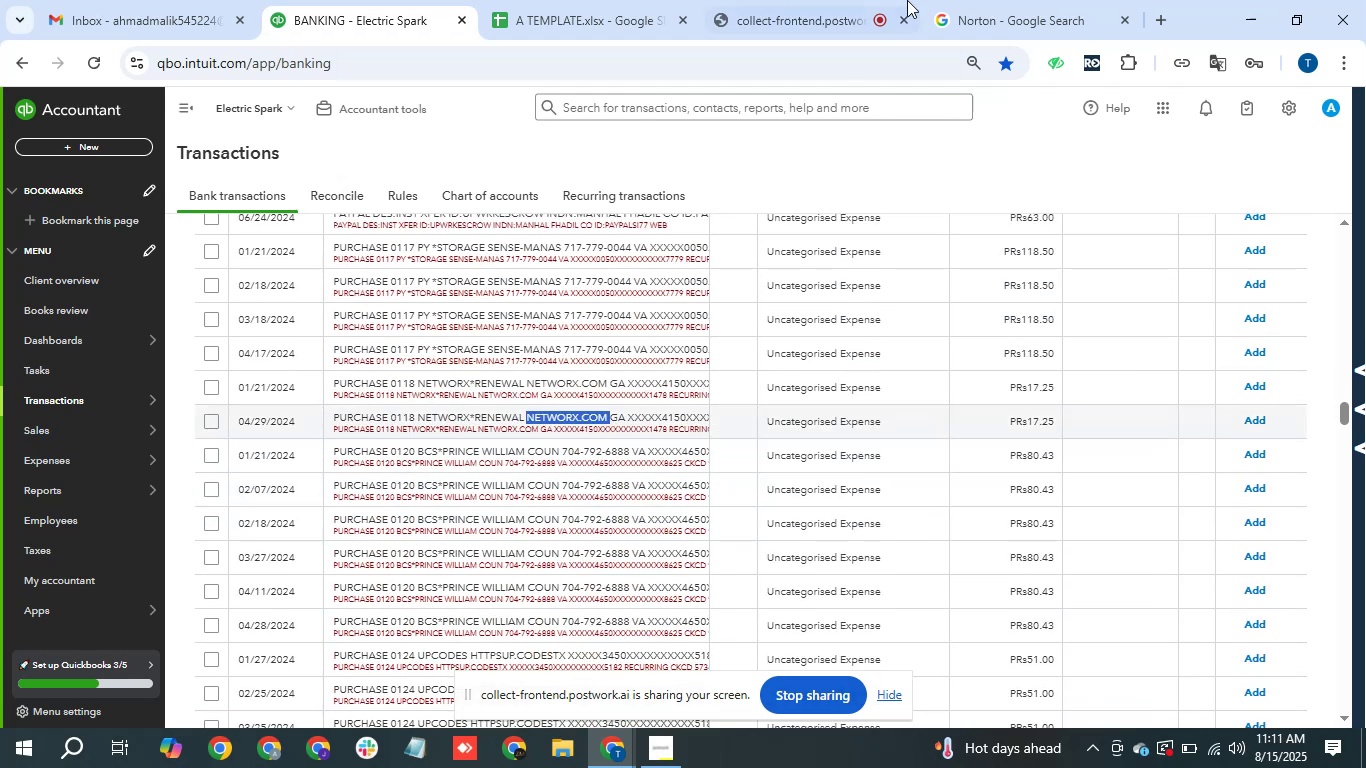 
key(Control+C)
 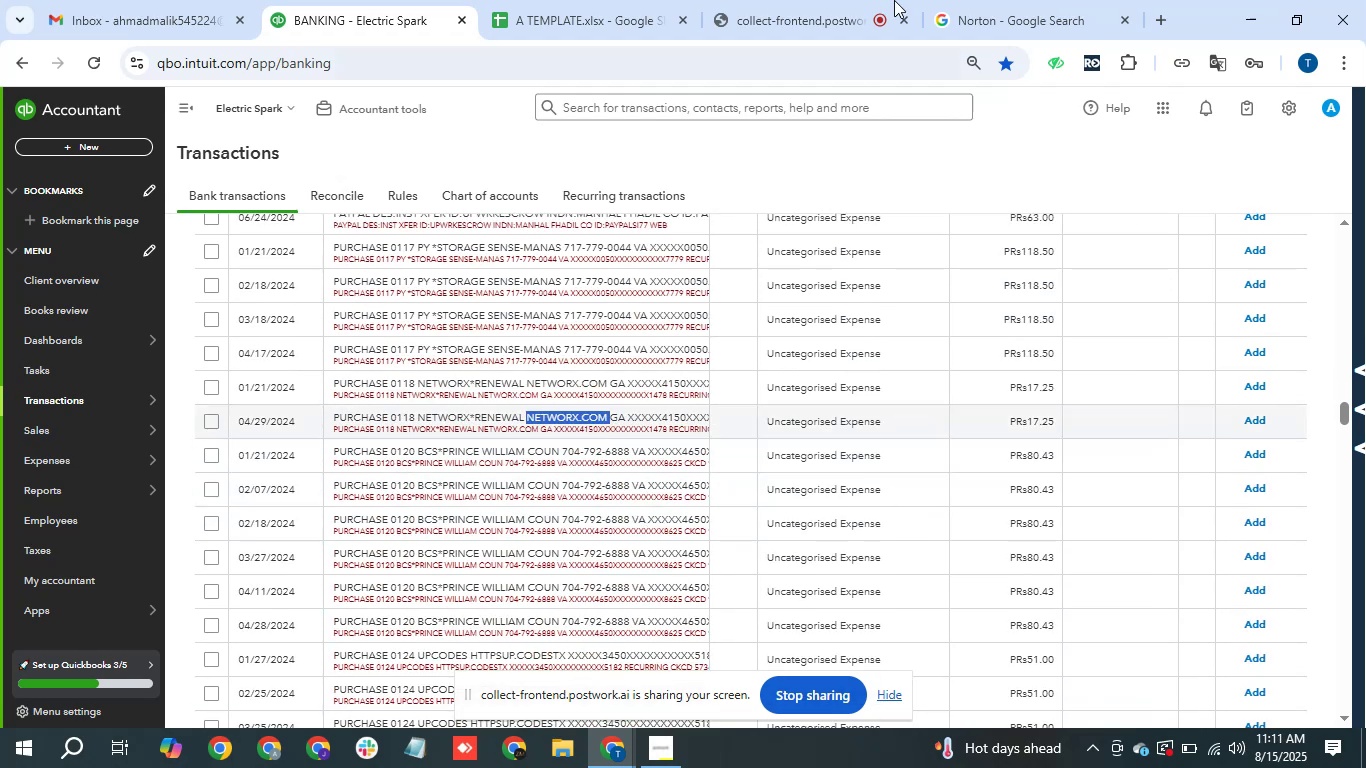 
left_click([1001, 0])
 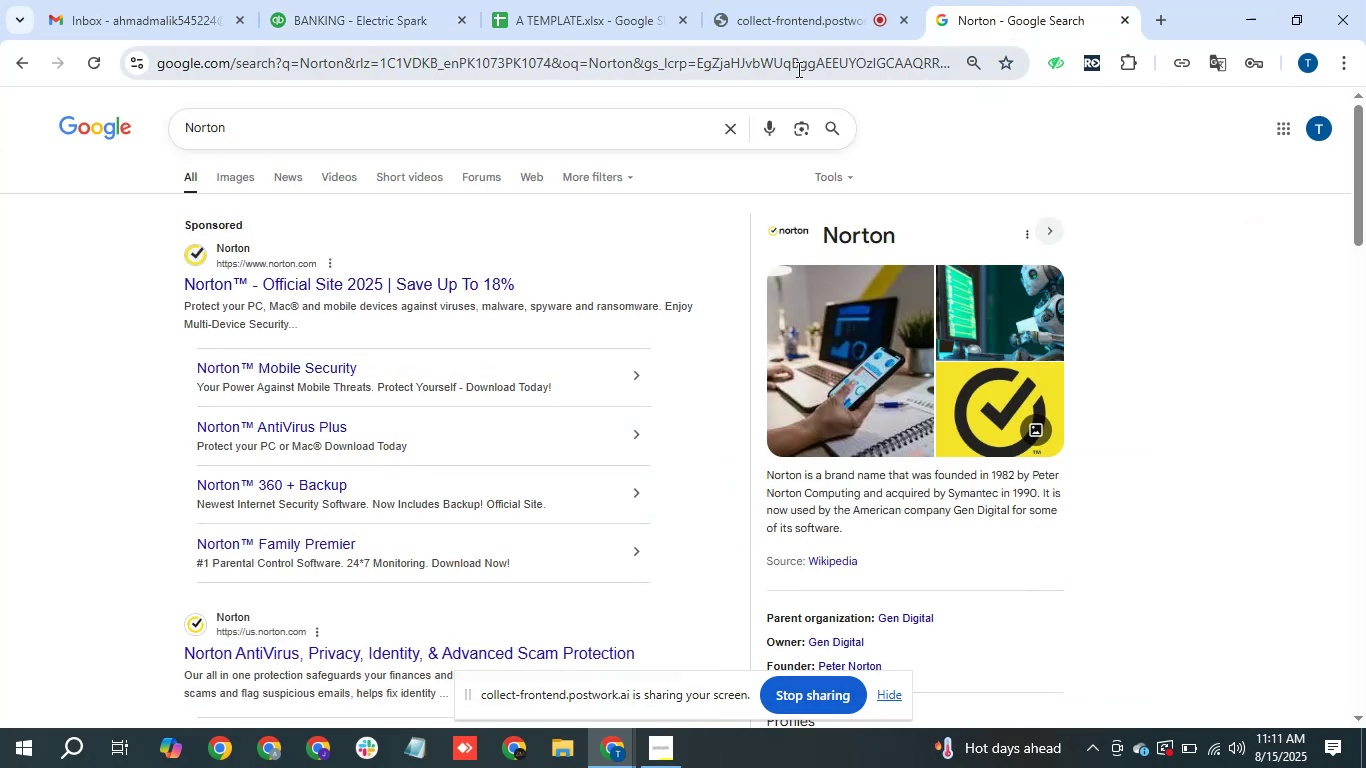 
left_click([792, 71])
 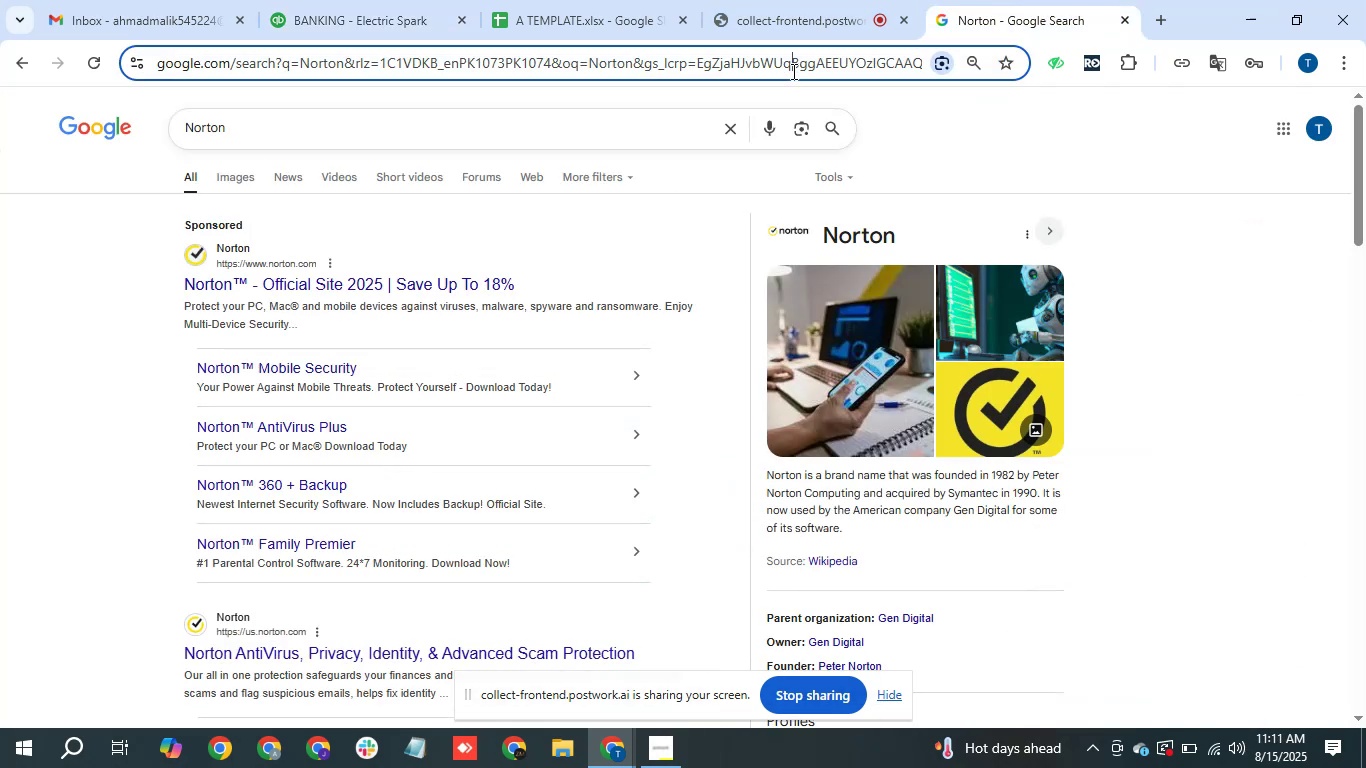 
key(Control+V)
 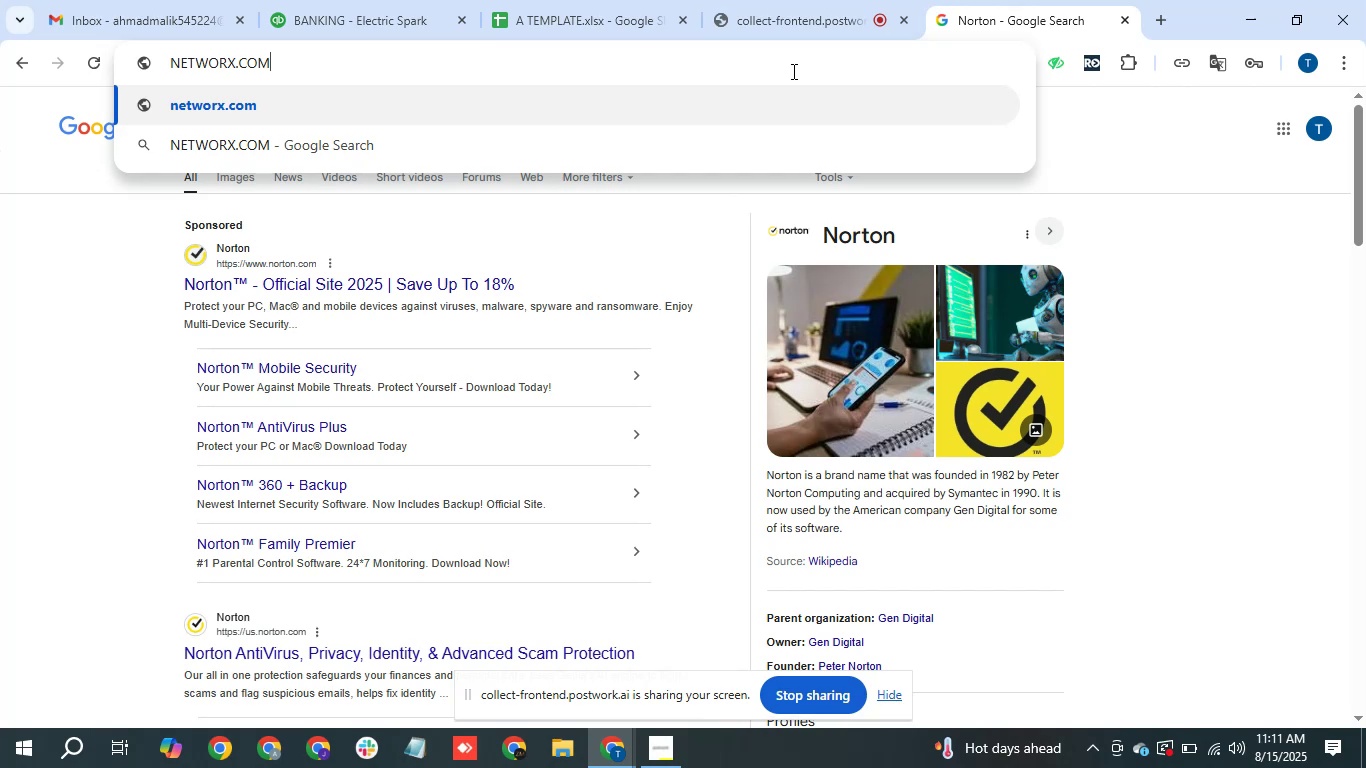 
key(Enter)
 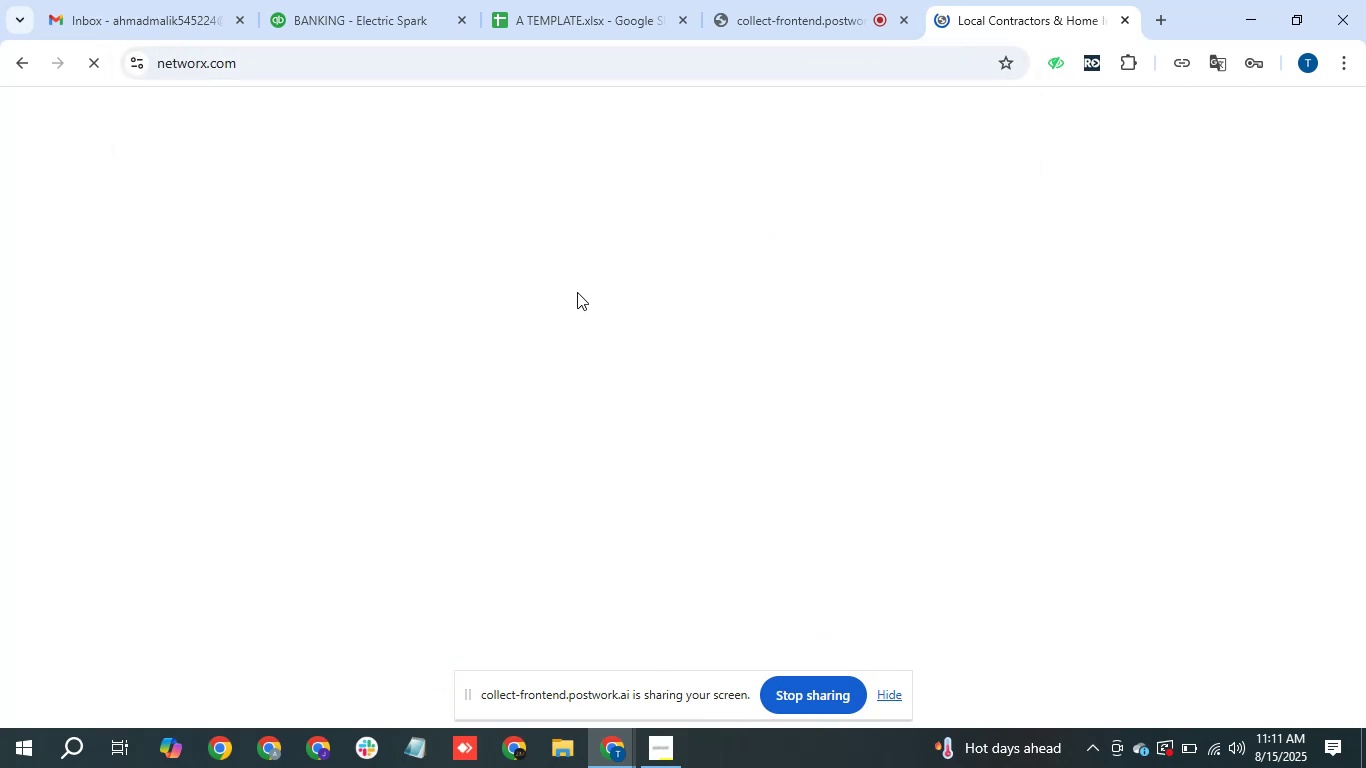 
wait(9.7)
 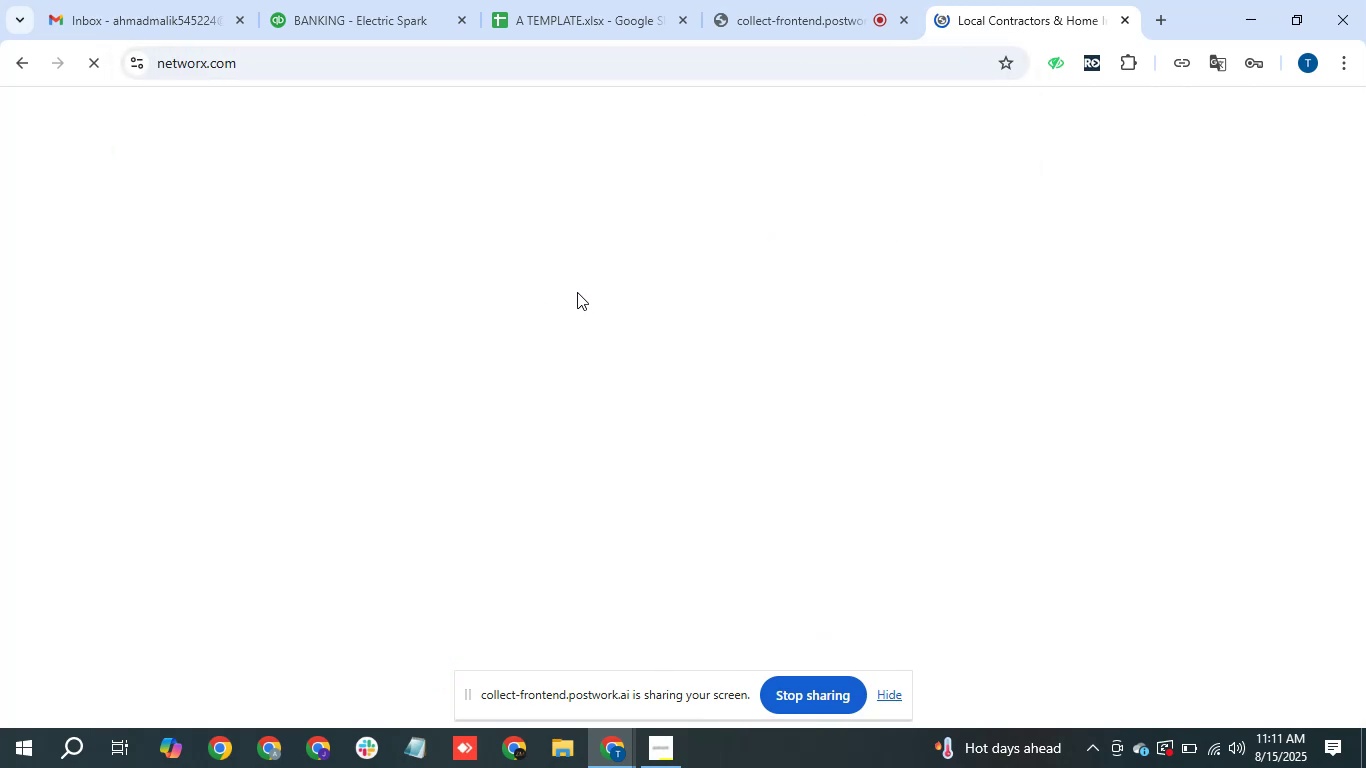 
left_click([365, 0])
 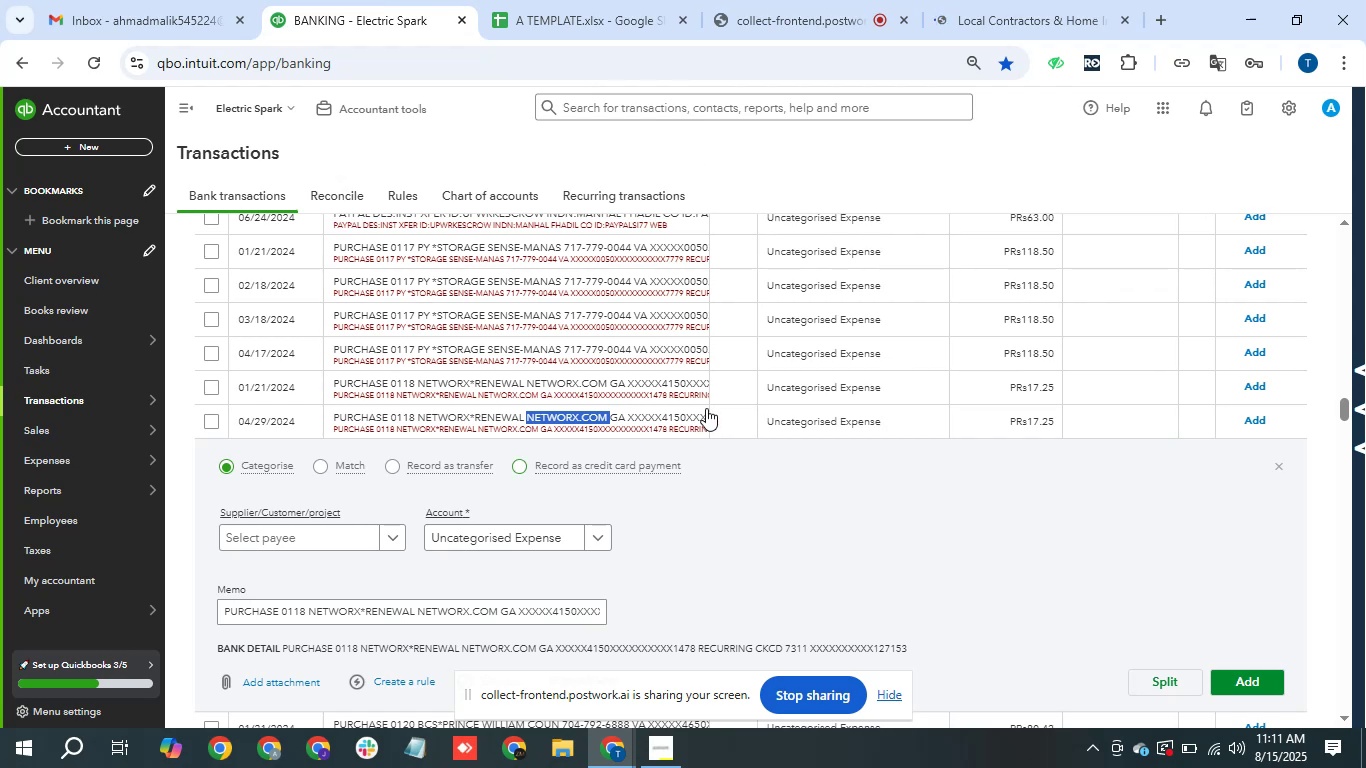 
left_click([704, 408])
 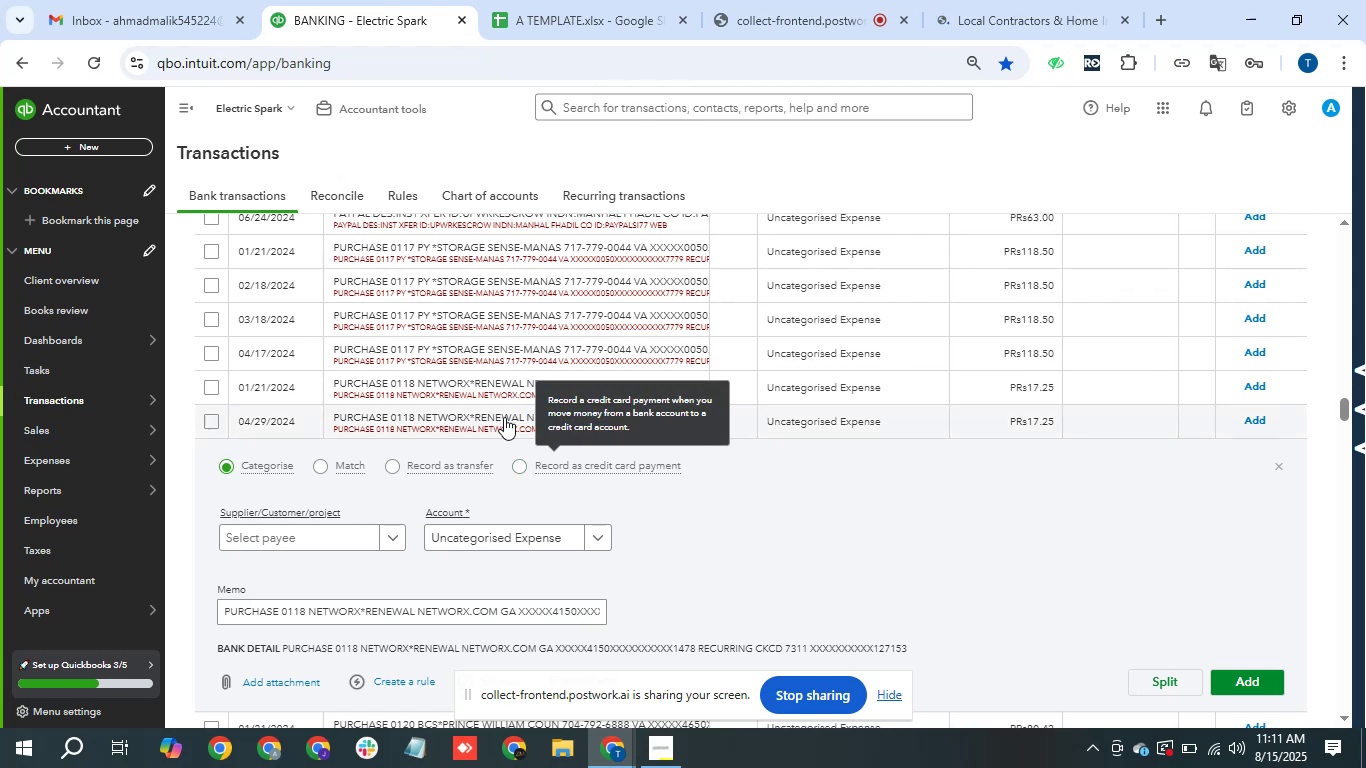 
left_click([499, 417])
 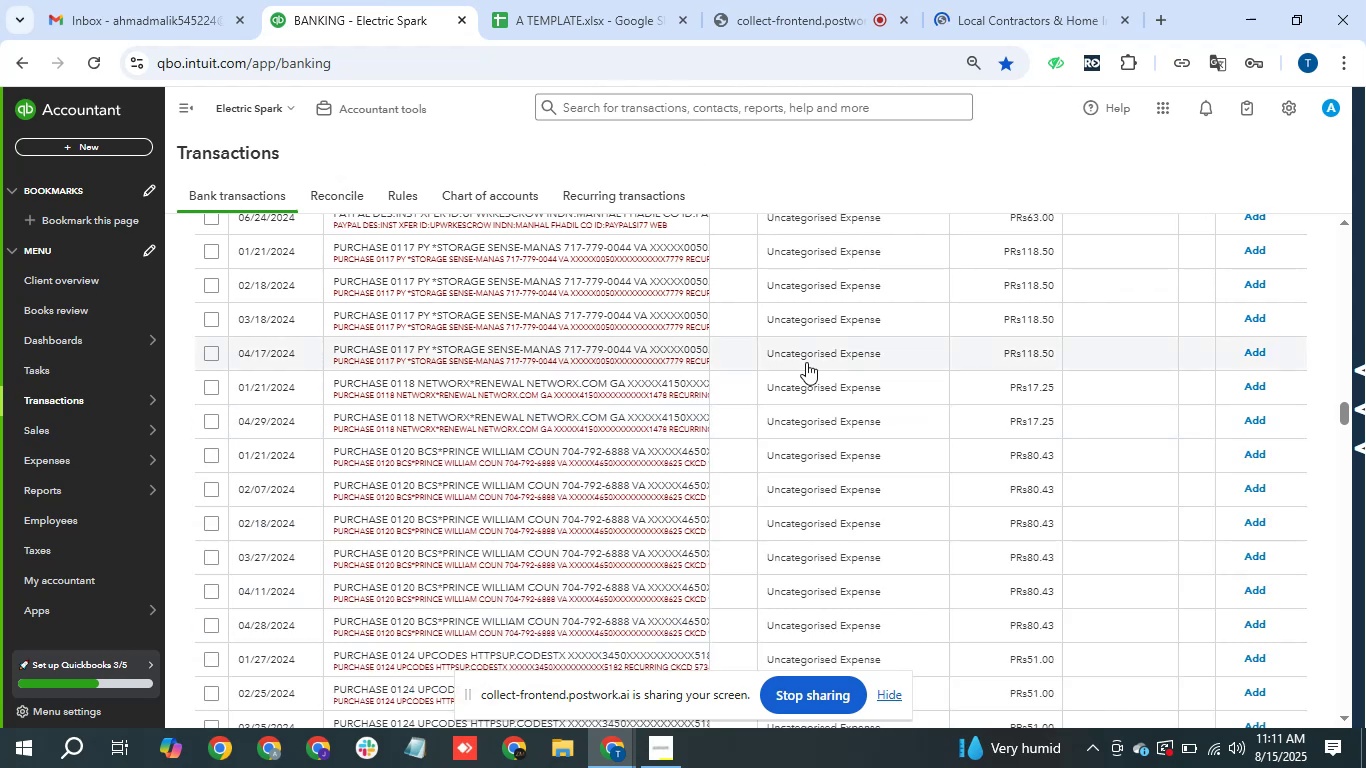 
scroll: coordinate [685, 383], scroll_direction: up, amount: 1.0
 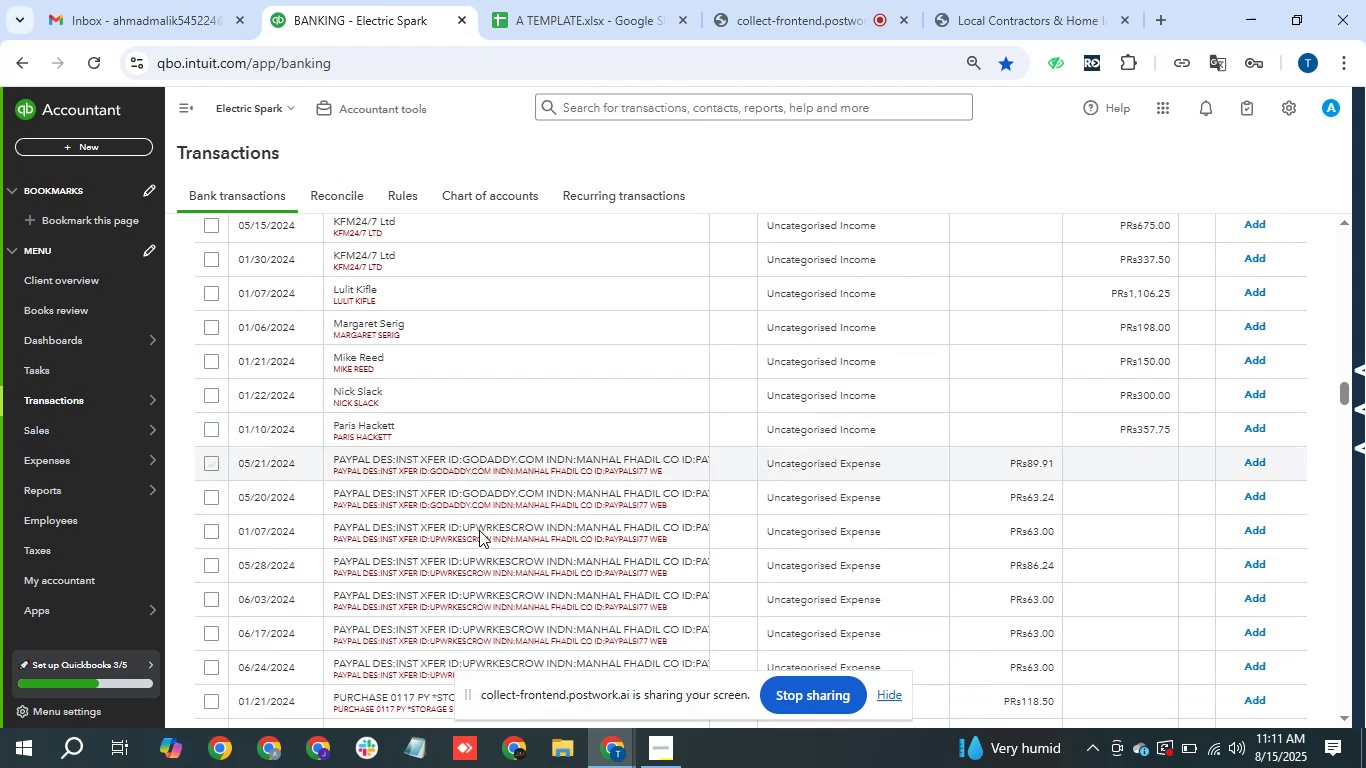 
scroll: coordinate [500, 536], scroll_direction: down, amount: 1.0
 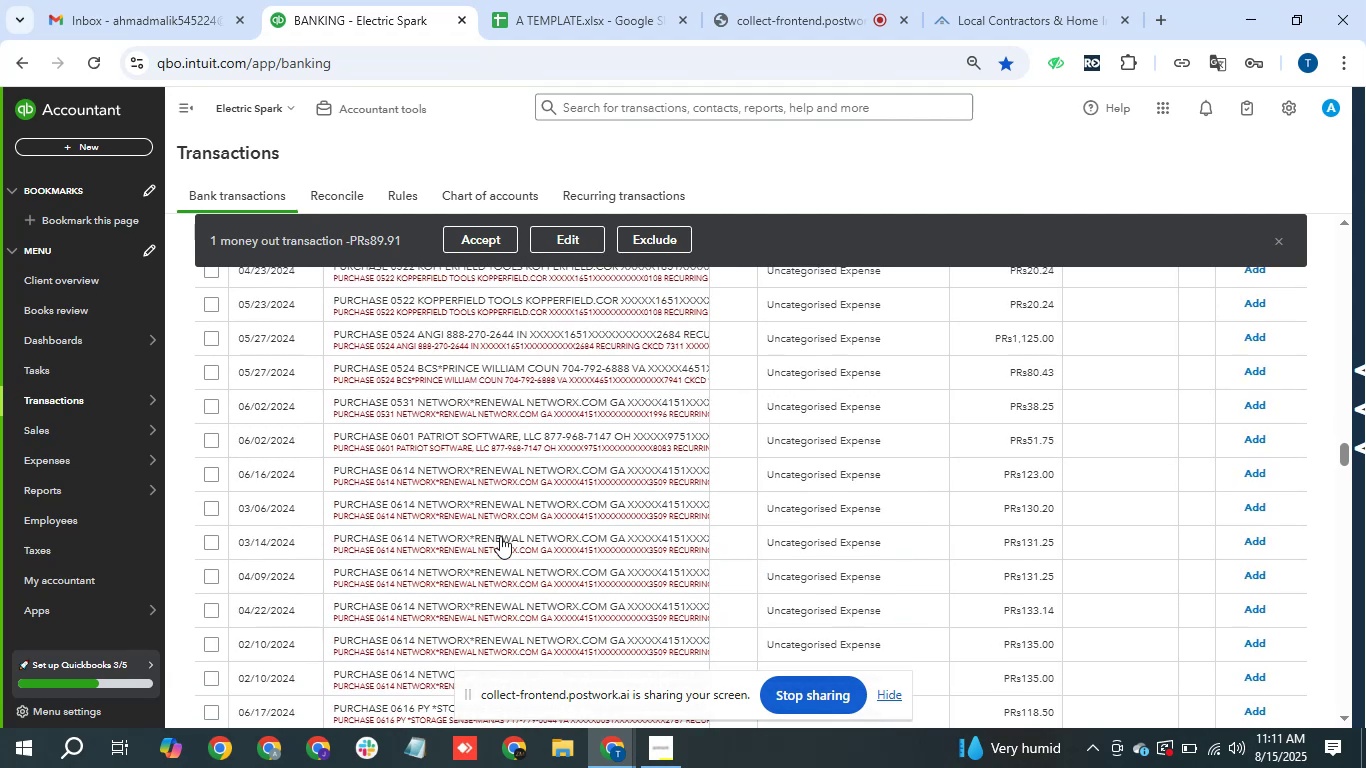 
scroll: coordinate [500, 536], scroll_direction: up, amount: 2.0
 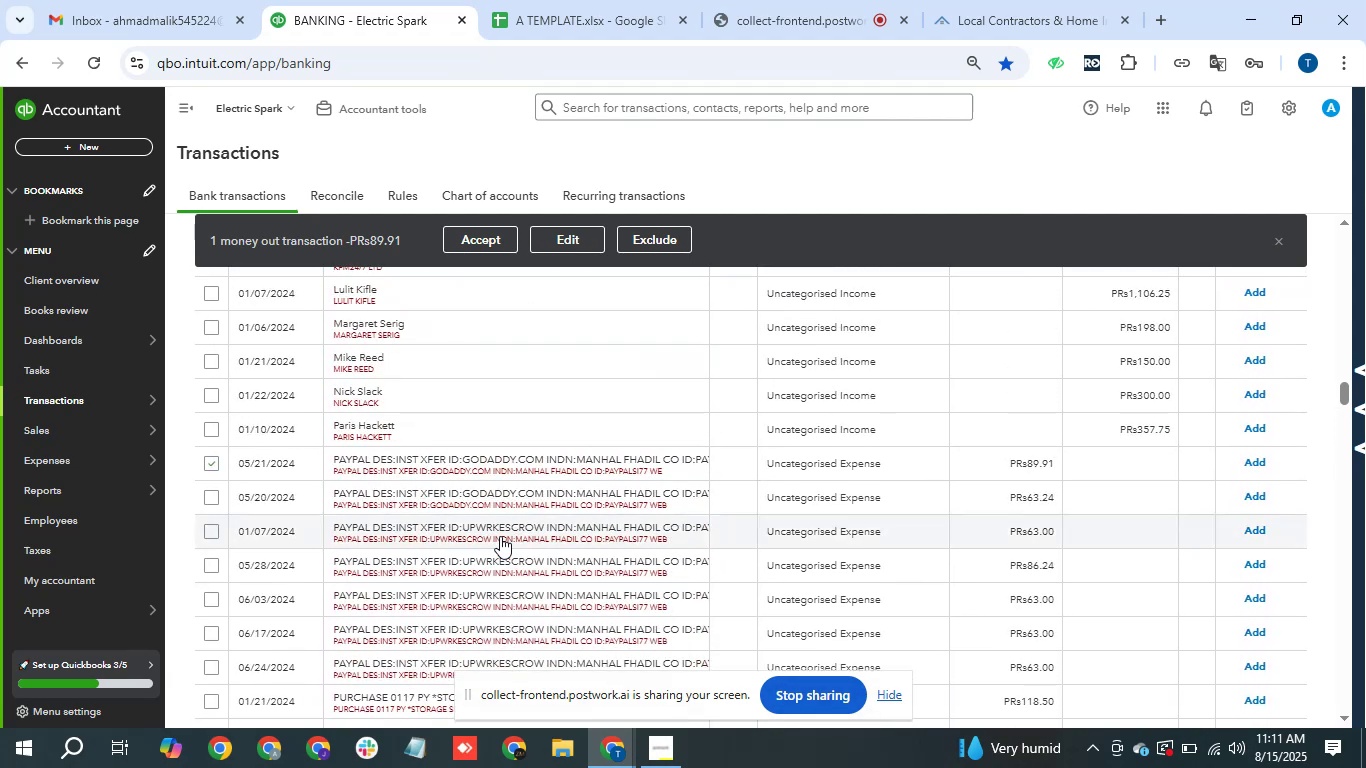 
scroll: coordinate [501, 536], scroll_direction: down, amount: 4.0
 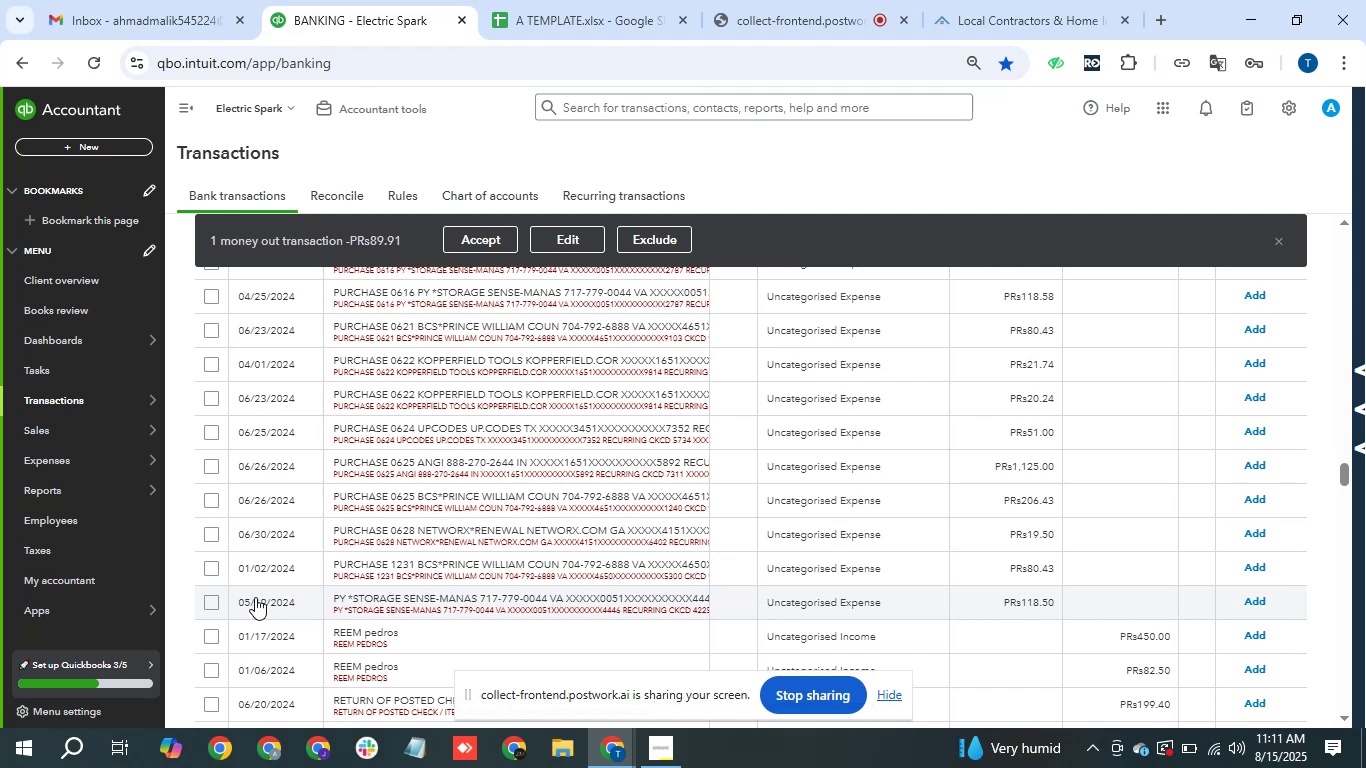 
hold_key(key=ShiftLeft, duration=0.76)
left_click([210, 597])
 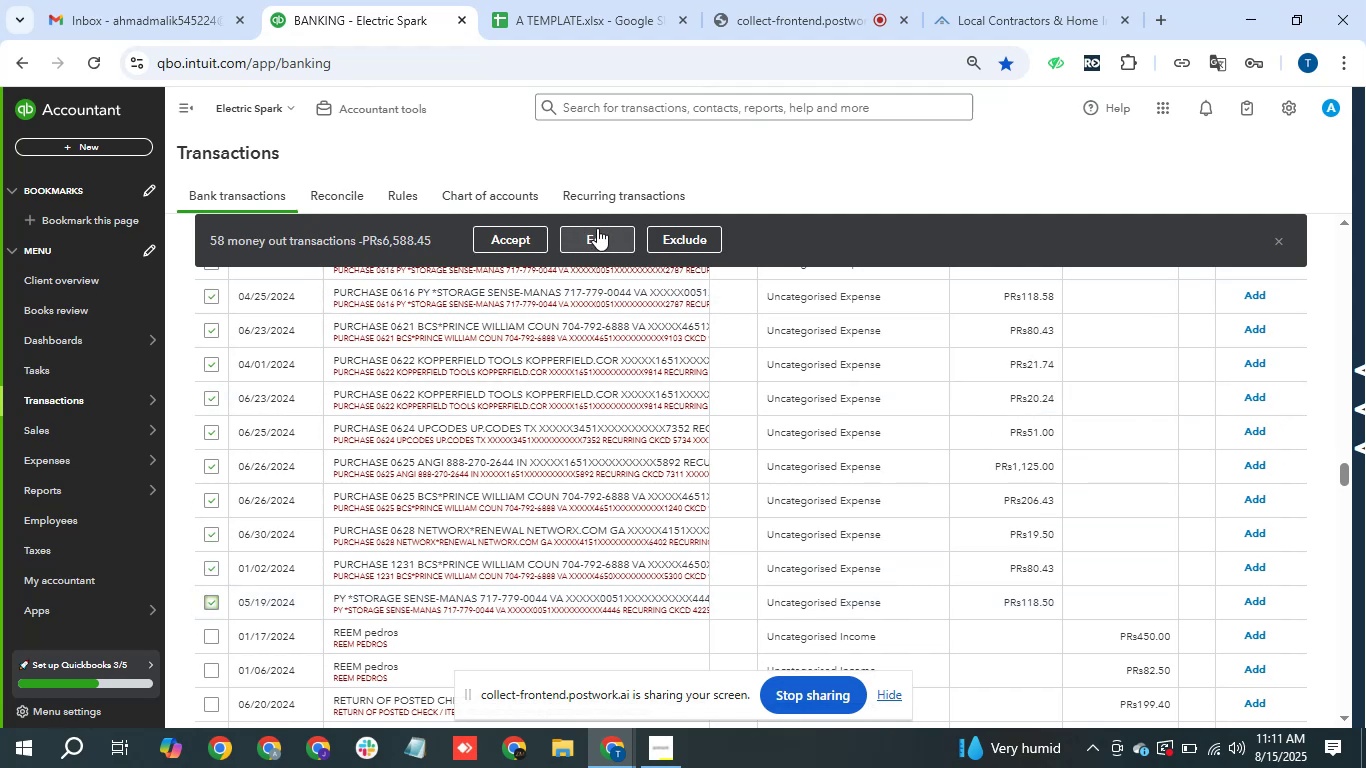 
left_click([573, 358])
 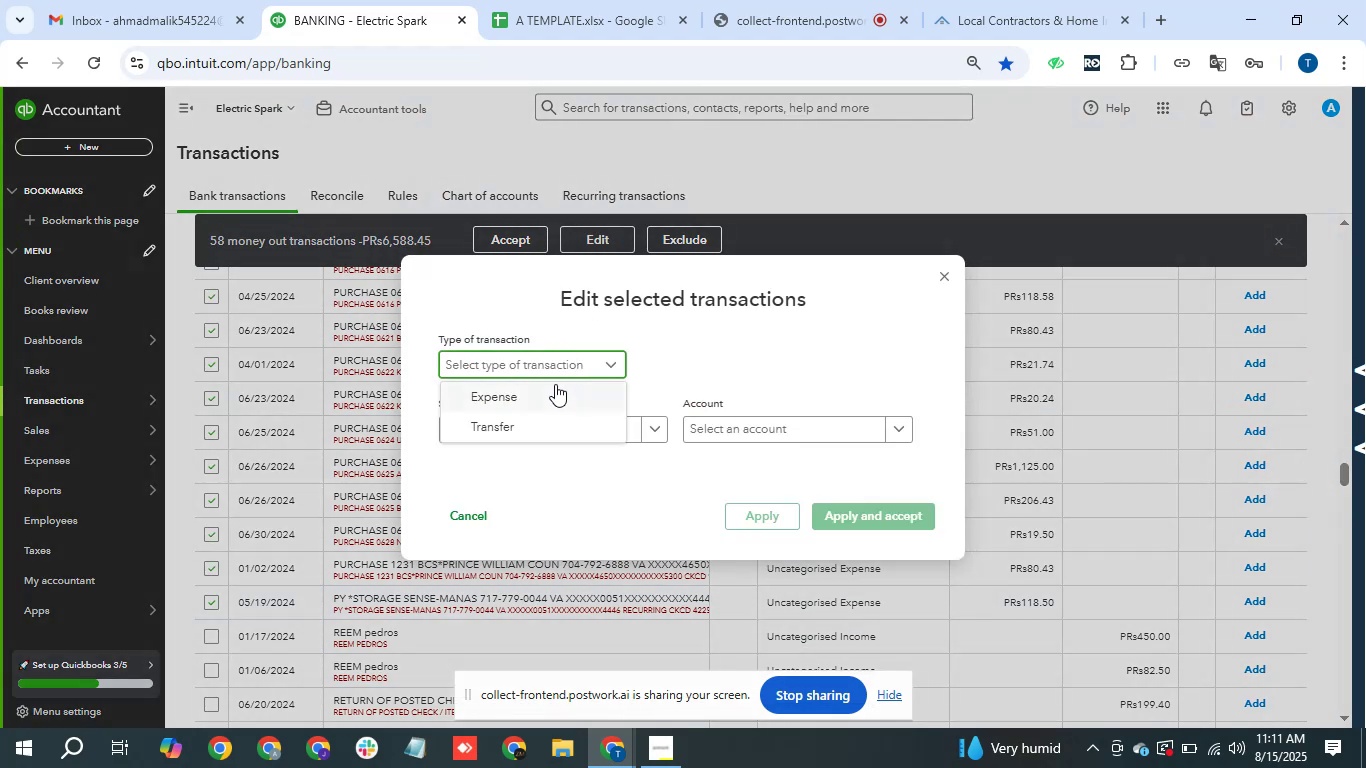 
left_click([554, 384])
 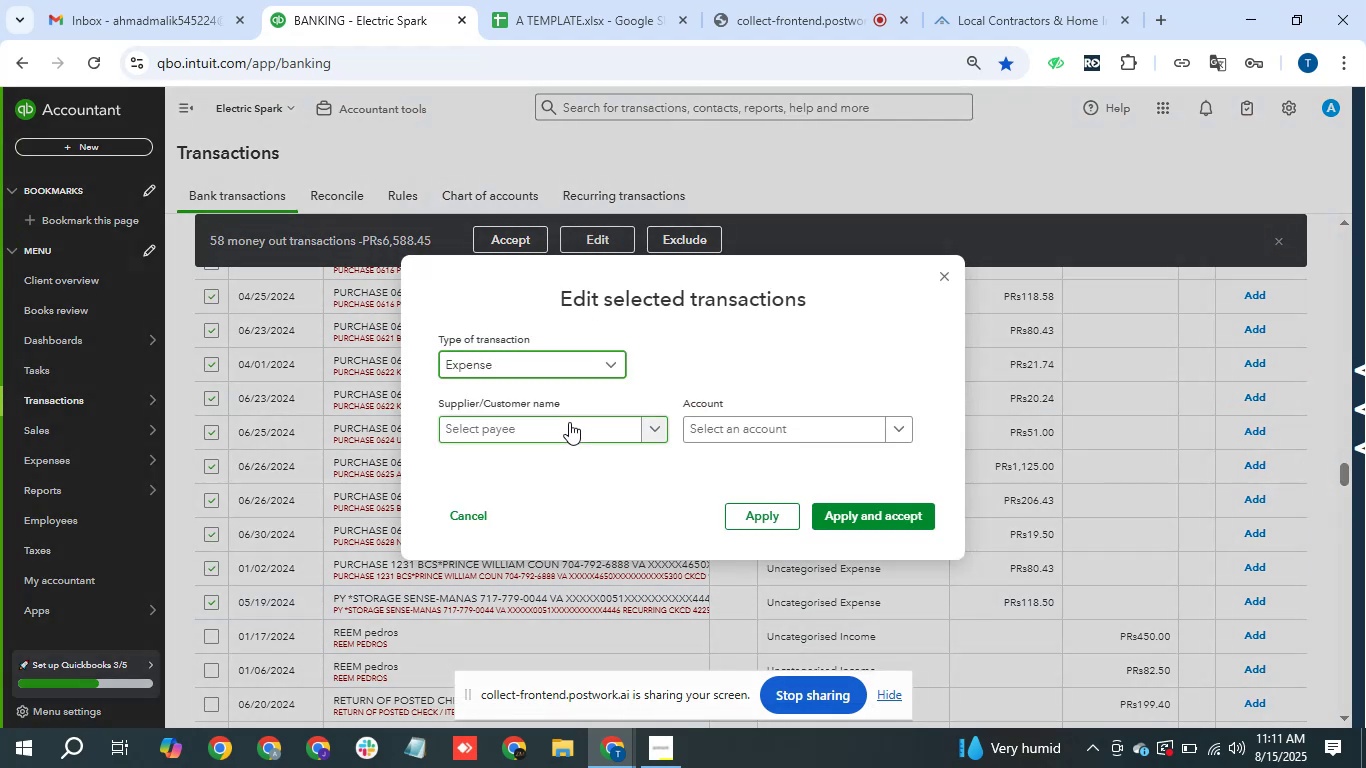 
left_click([569, 422])
 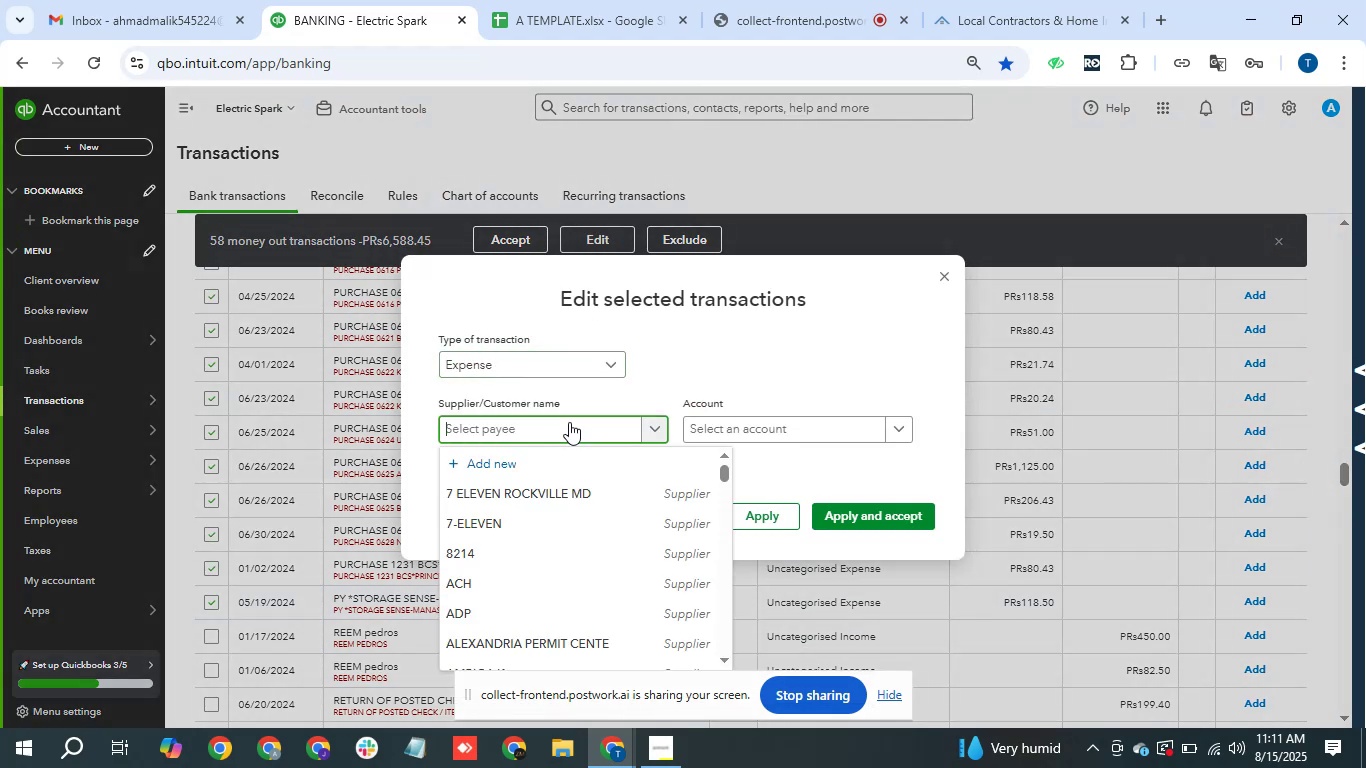 
key(Control+V)
 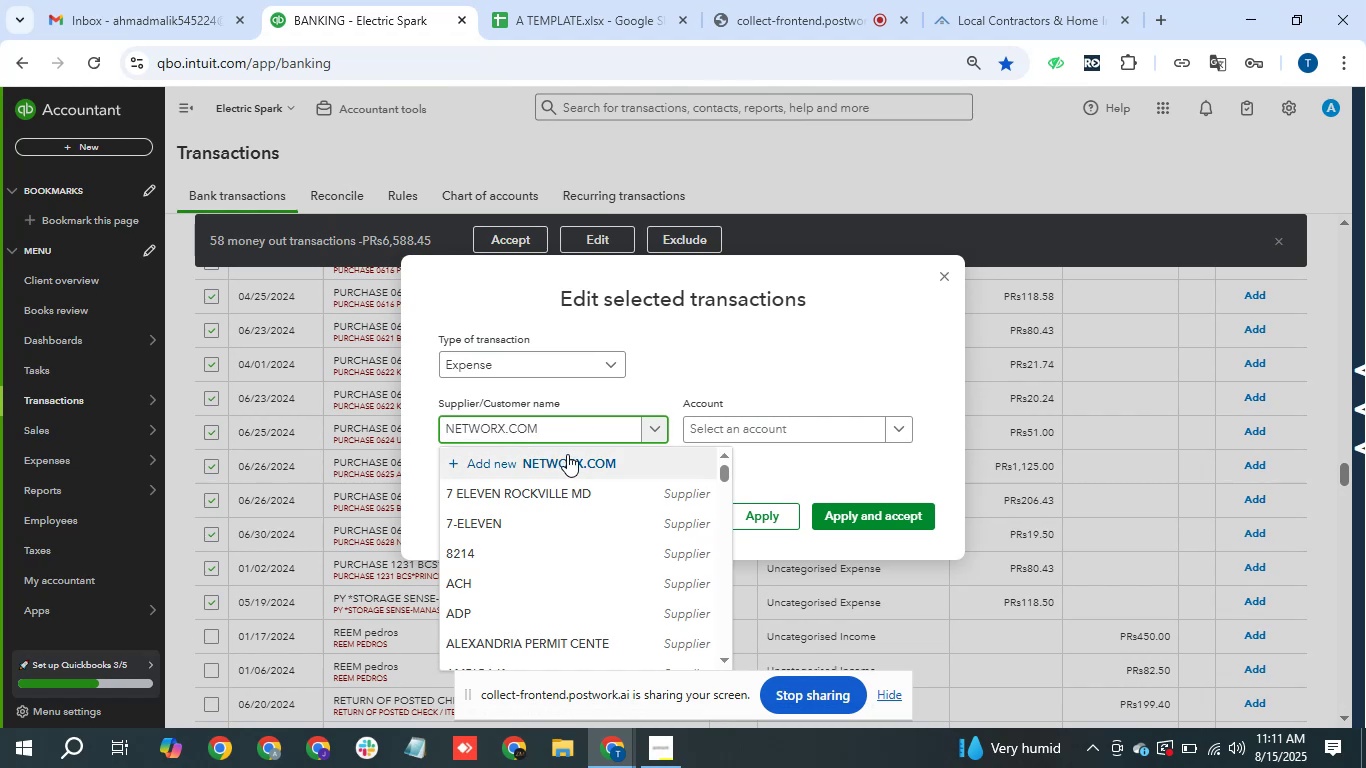 
left_click([568, 454])
 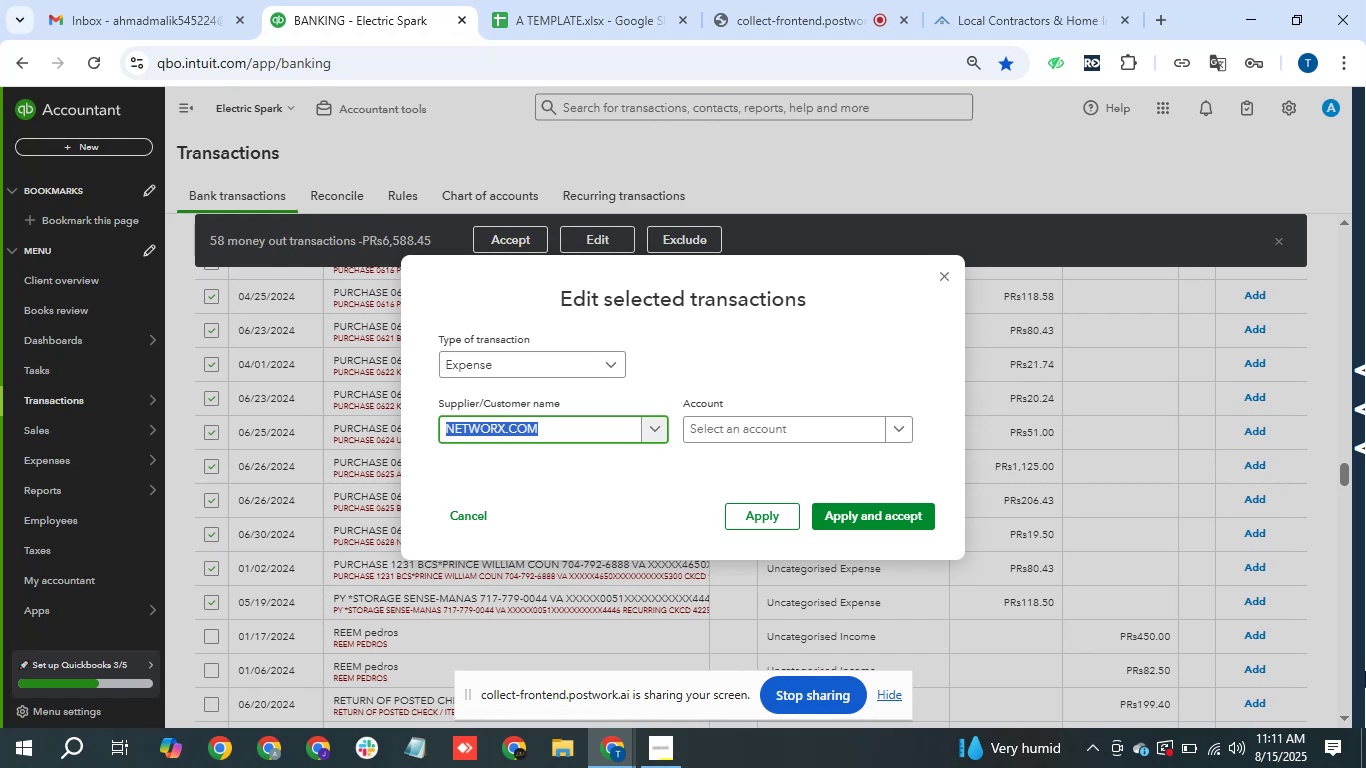 
wait(14.12)
 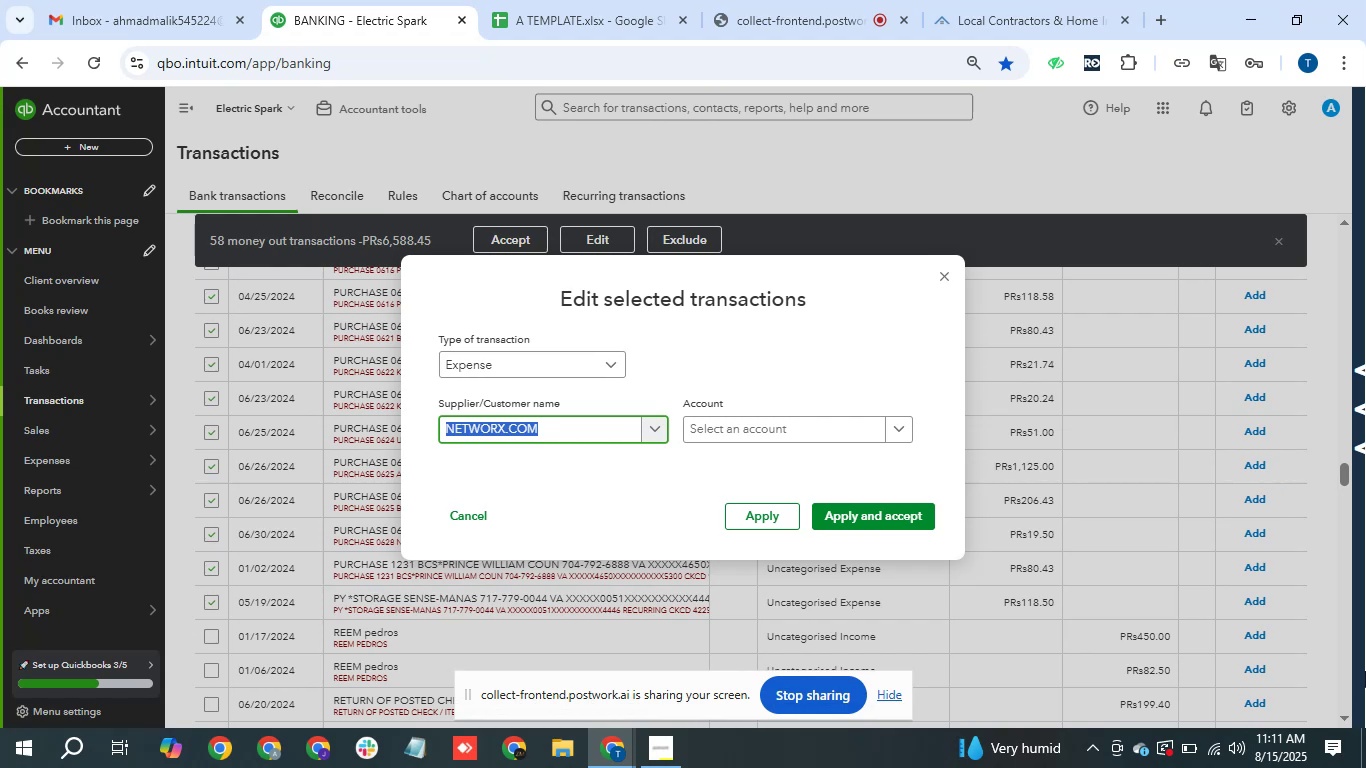 
left_click([814, 433])
 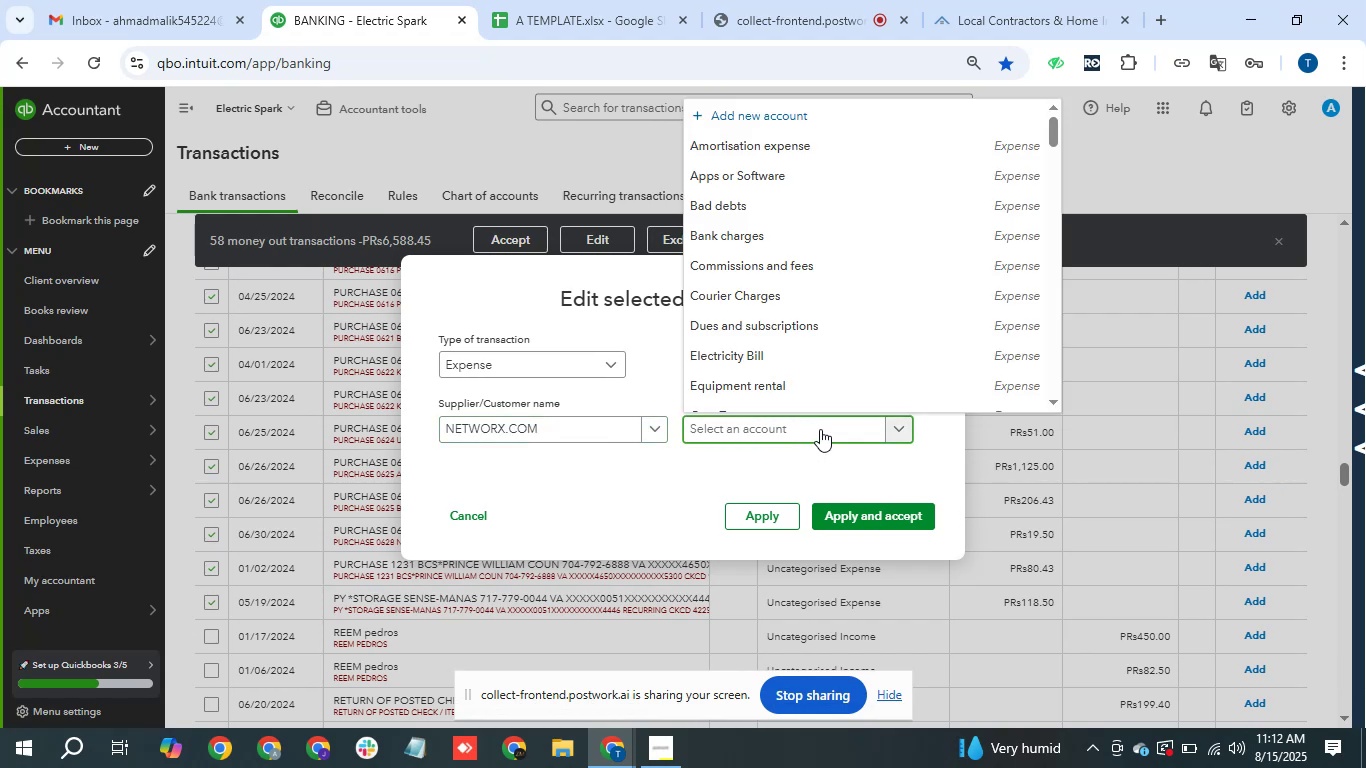 
type(local Contractor)
 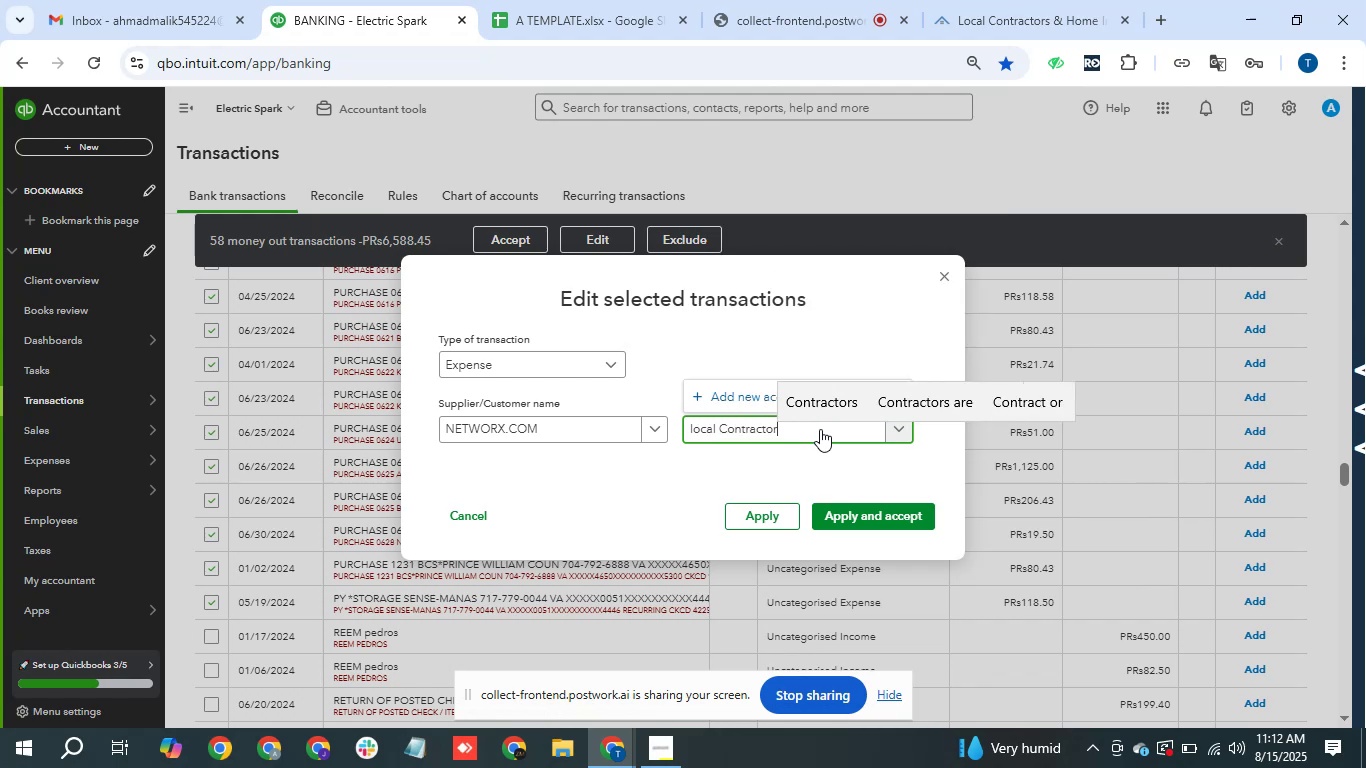 
key(Control+A)
 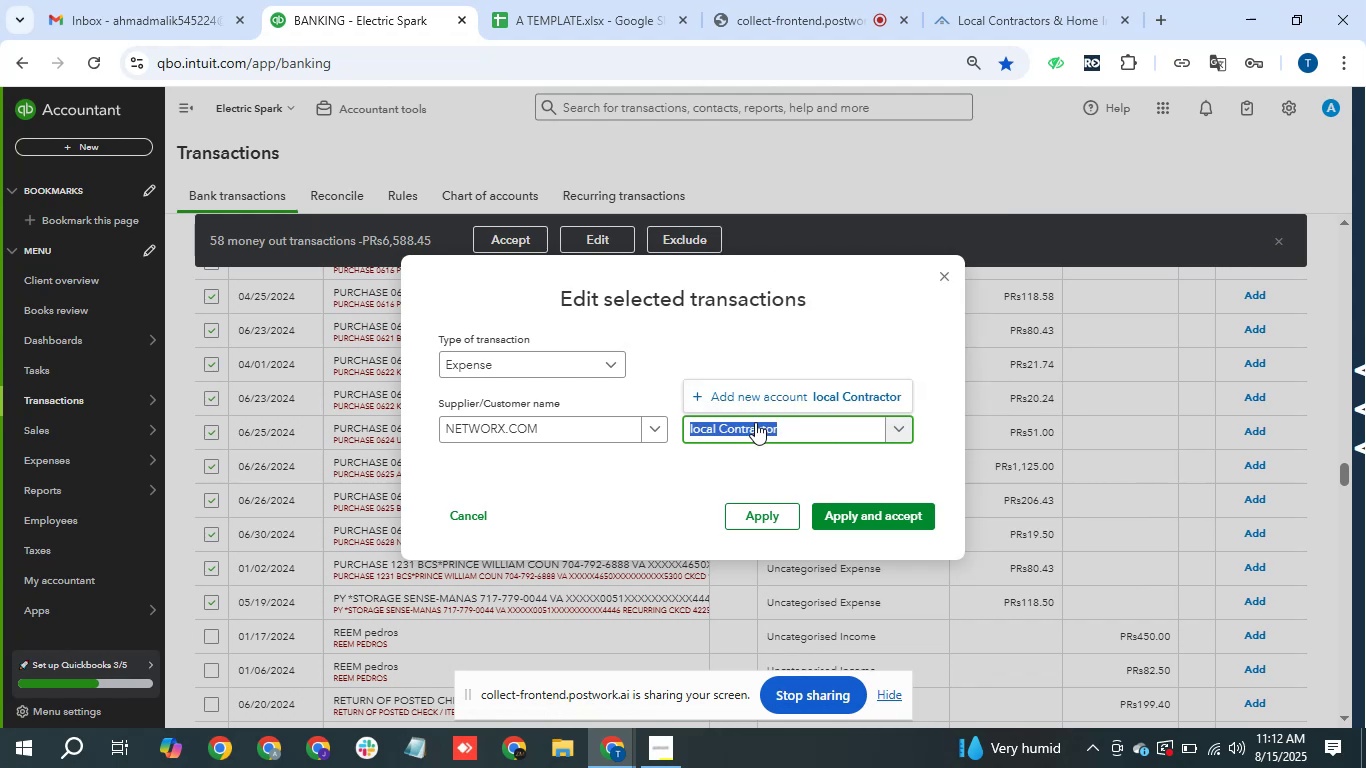 
key(Control+C)
 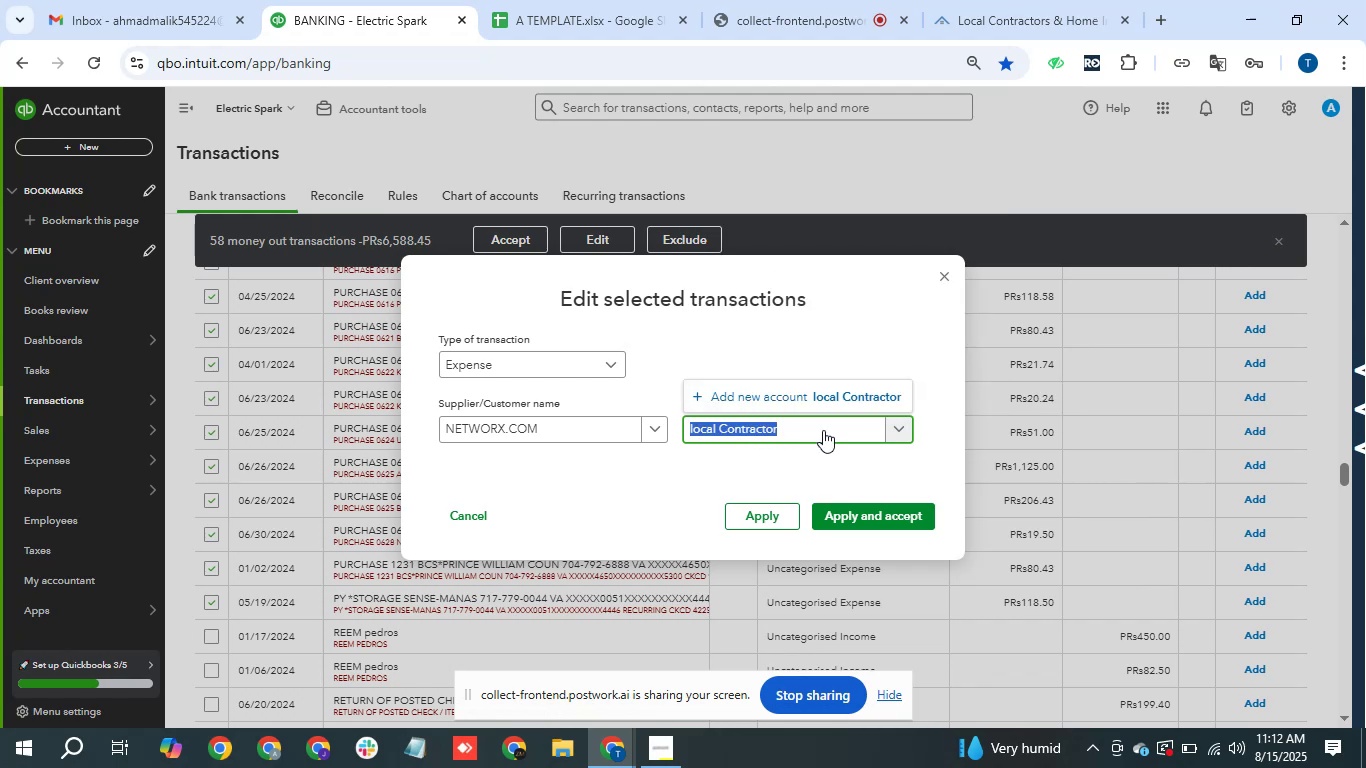 
key(Backspace)
 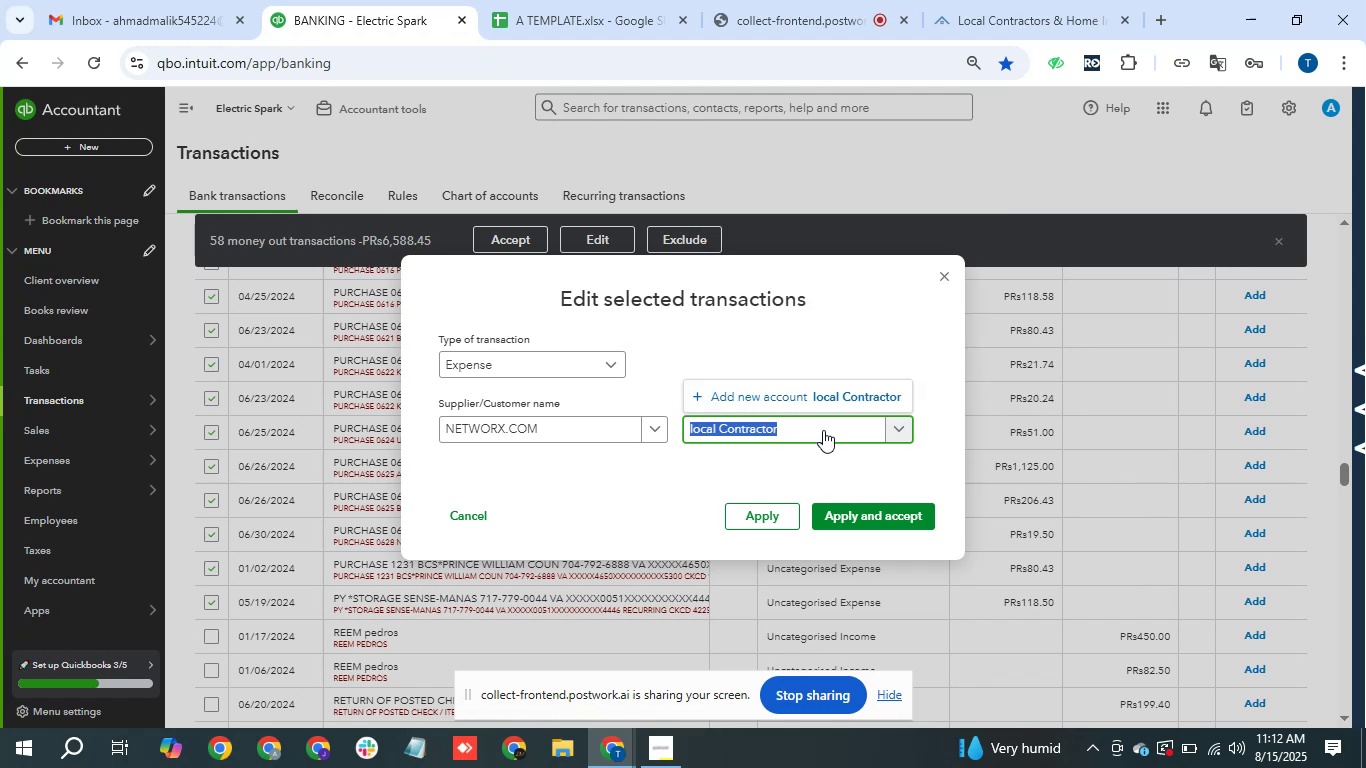 
key(Backspace)
 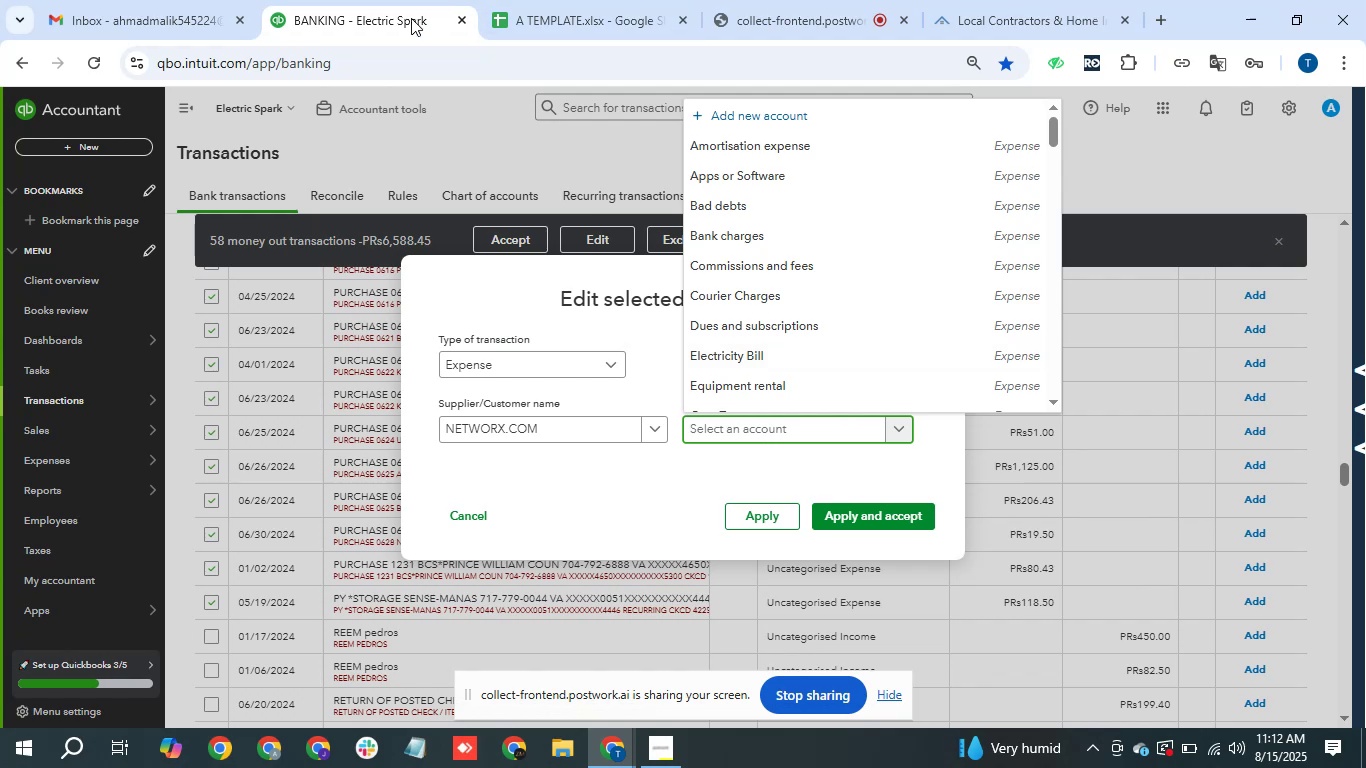 
right_click([378, 19])
 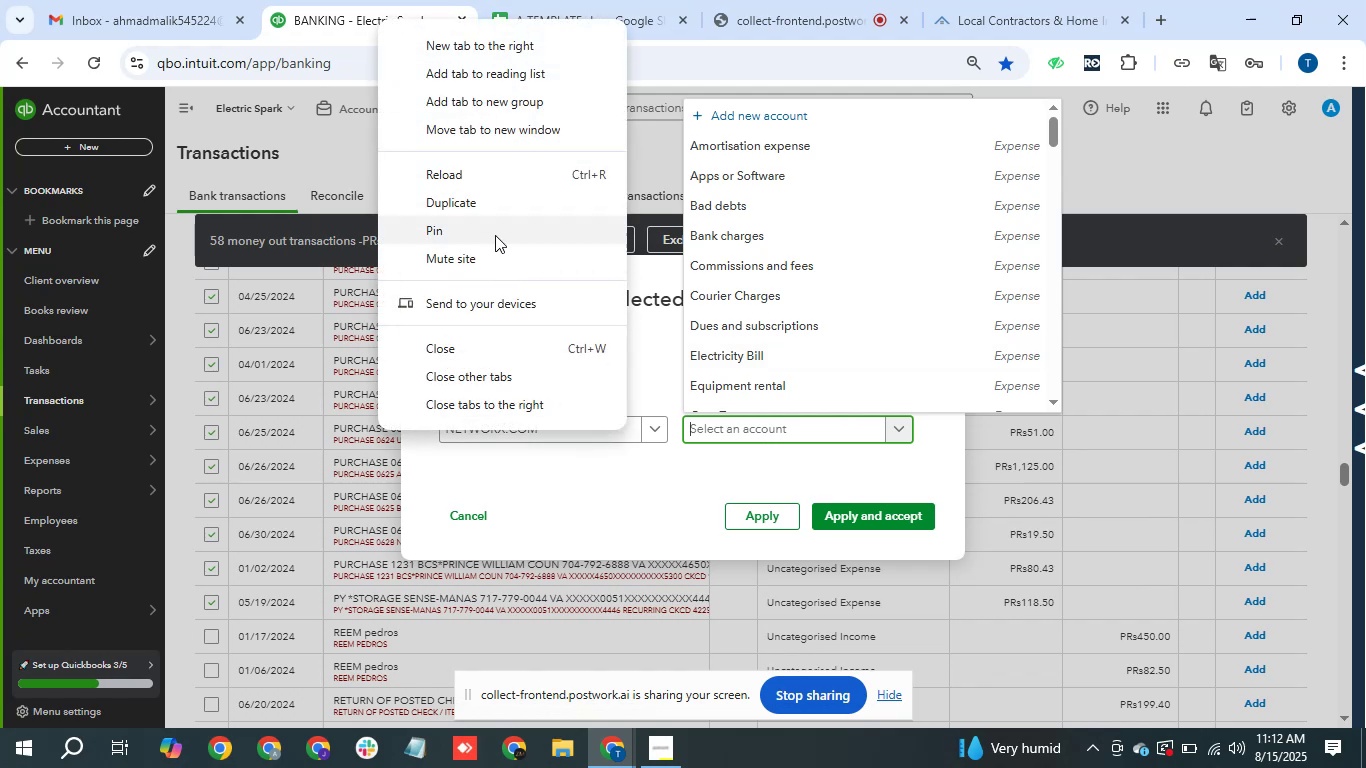 
left_click([491, 203])
 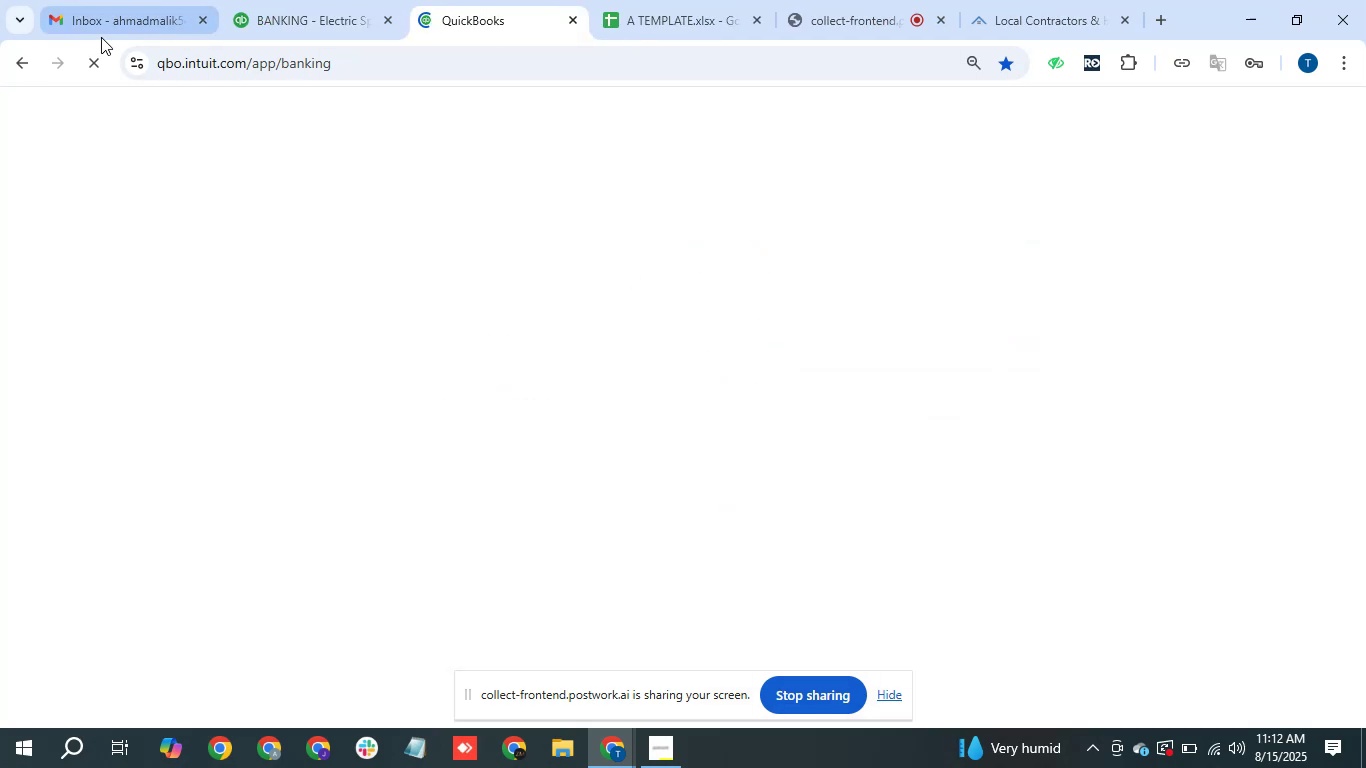 
mouse_move([333, 12])
 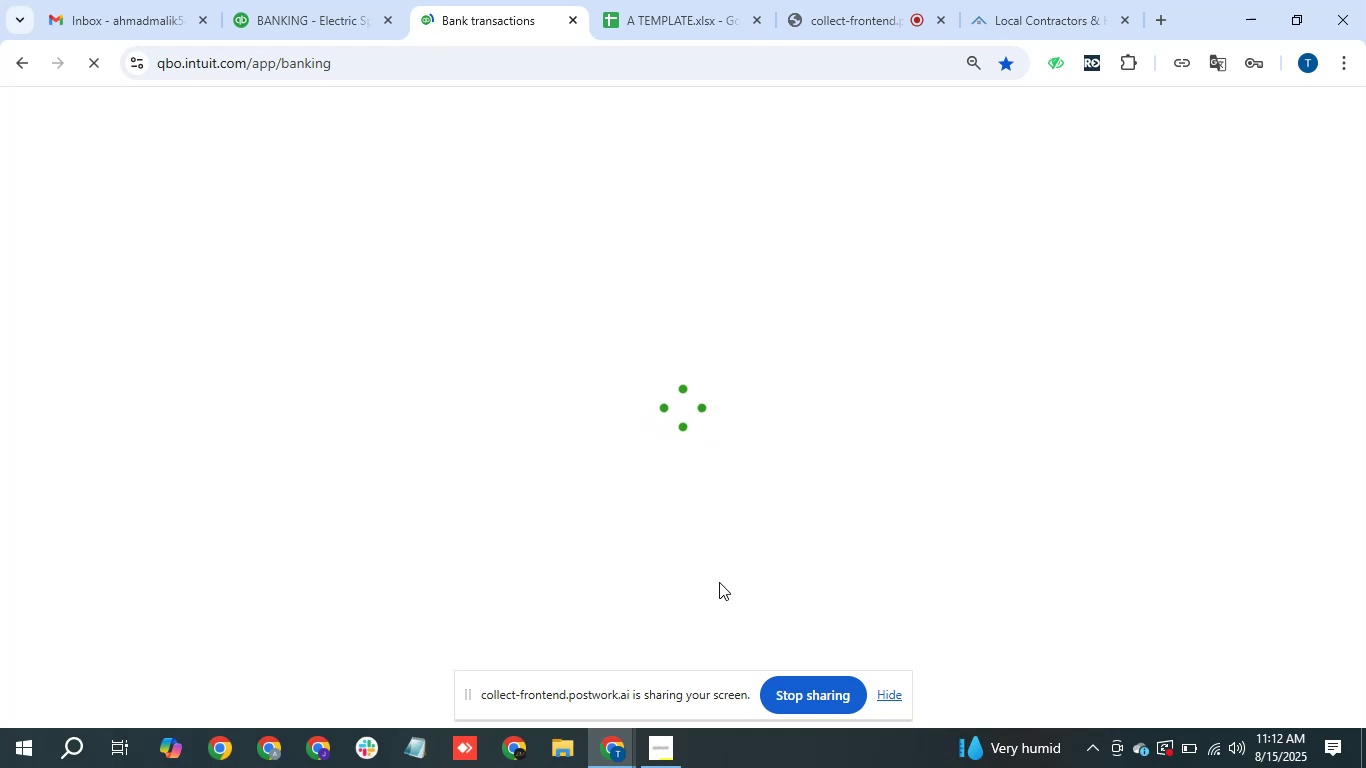 
wait(19.59)
 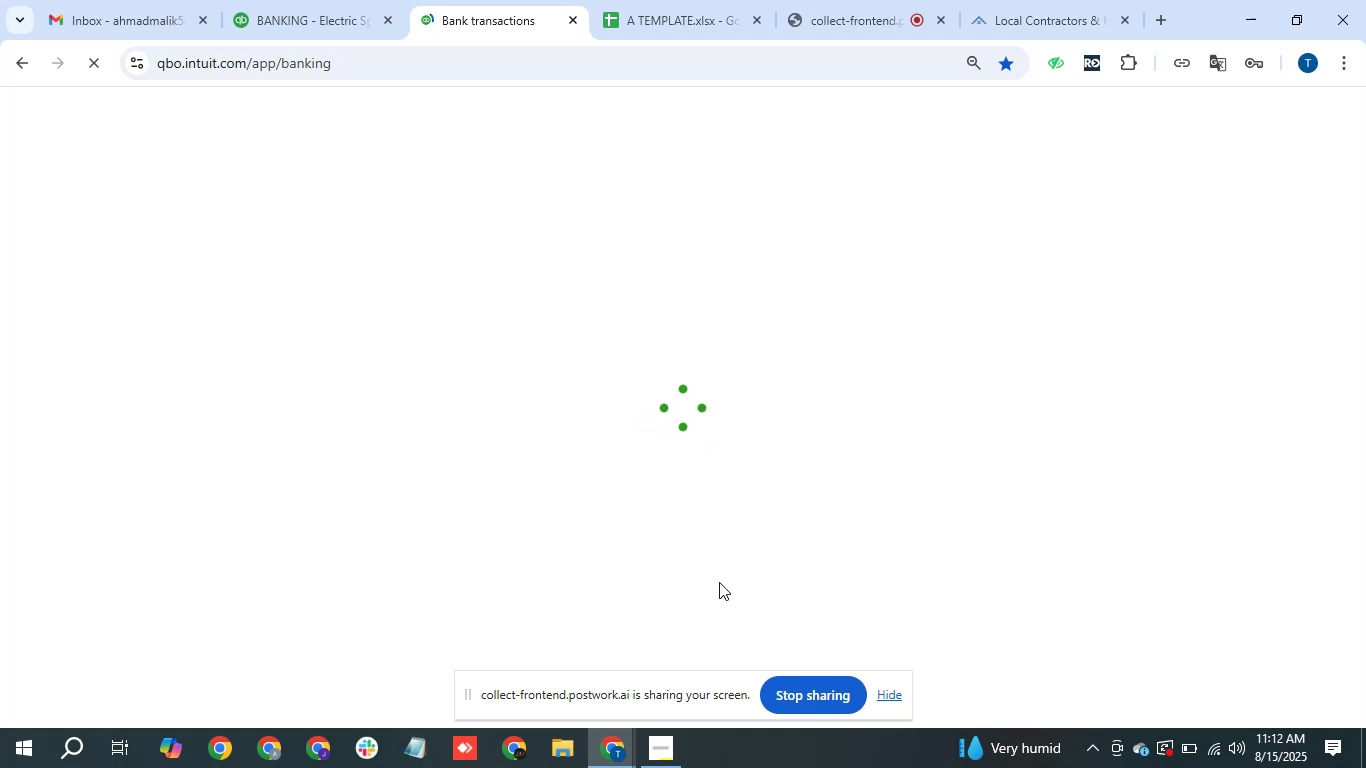 
left_click([486, 189])
 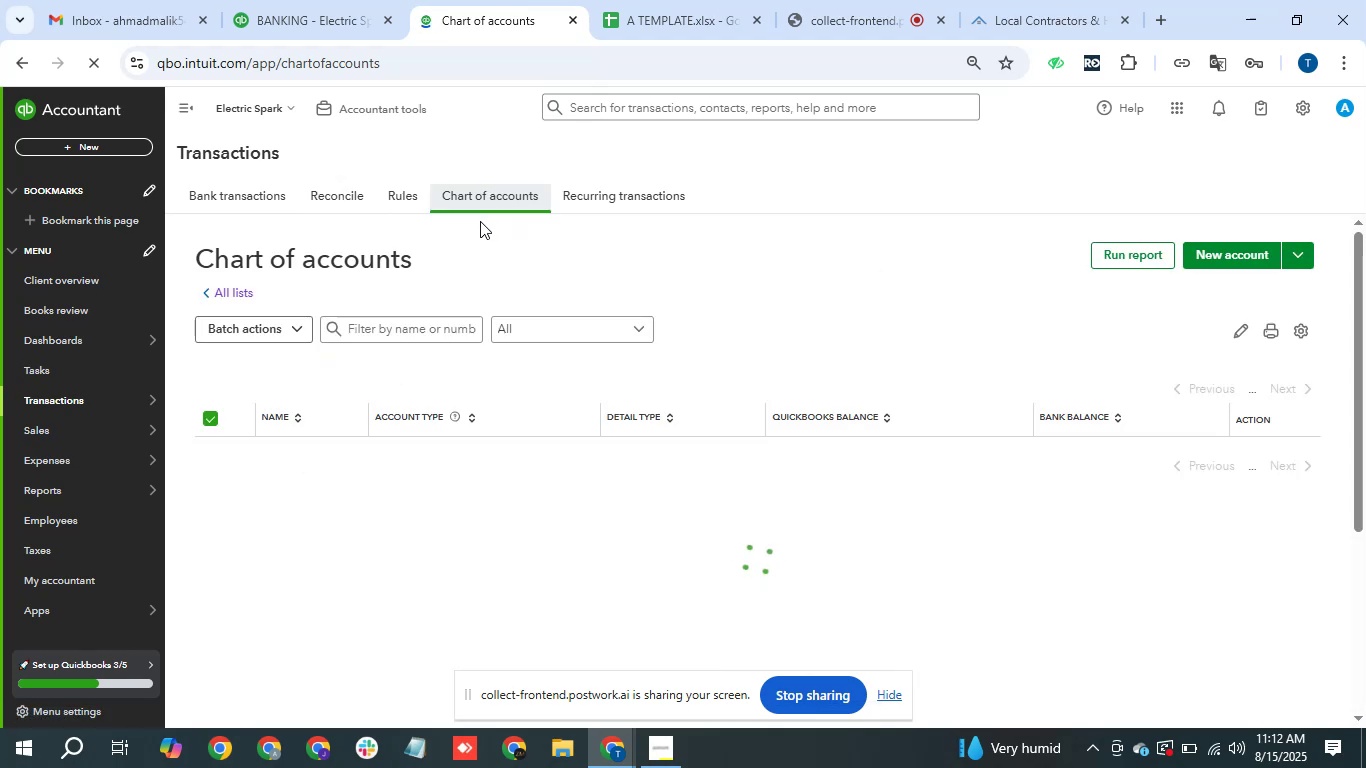 
wait(6.96)
 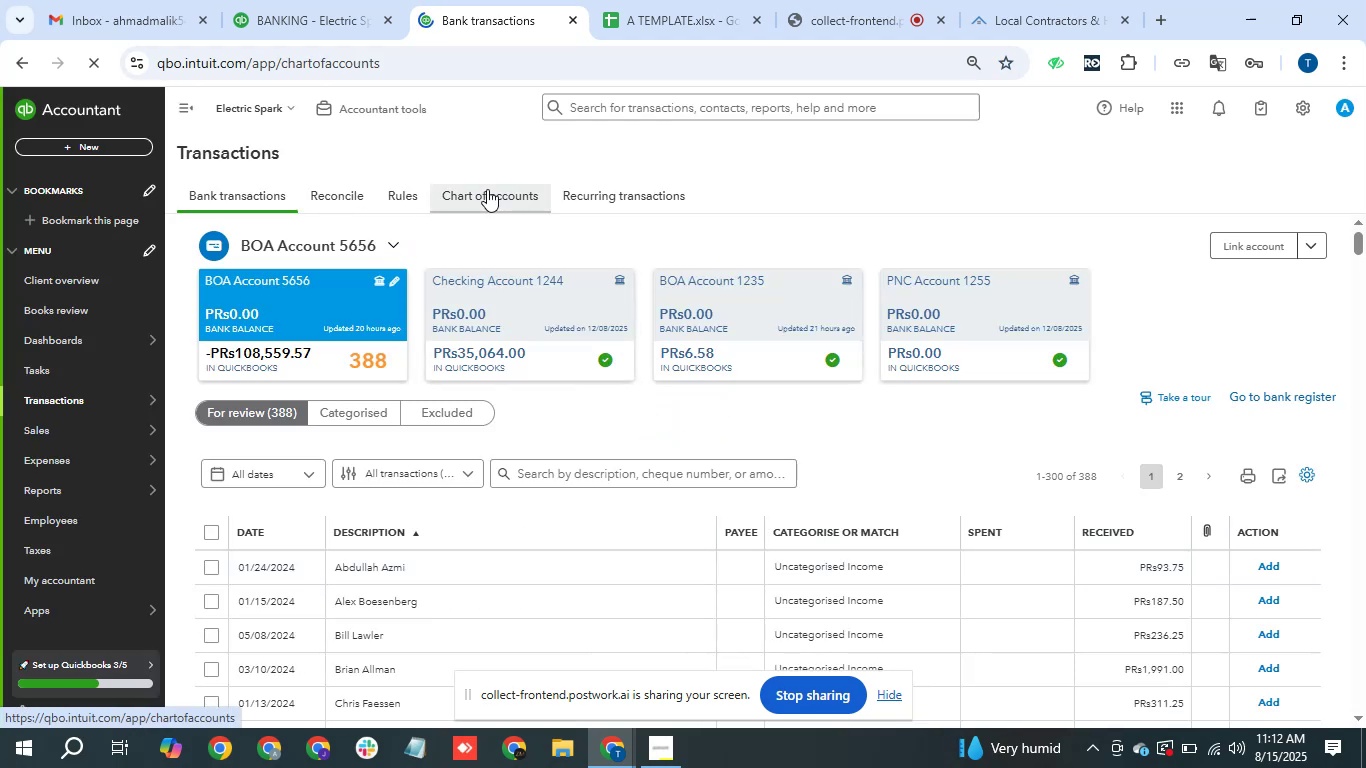 
left_click([1238, 255])
 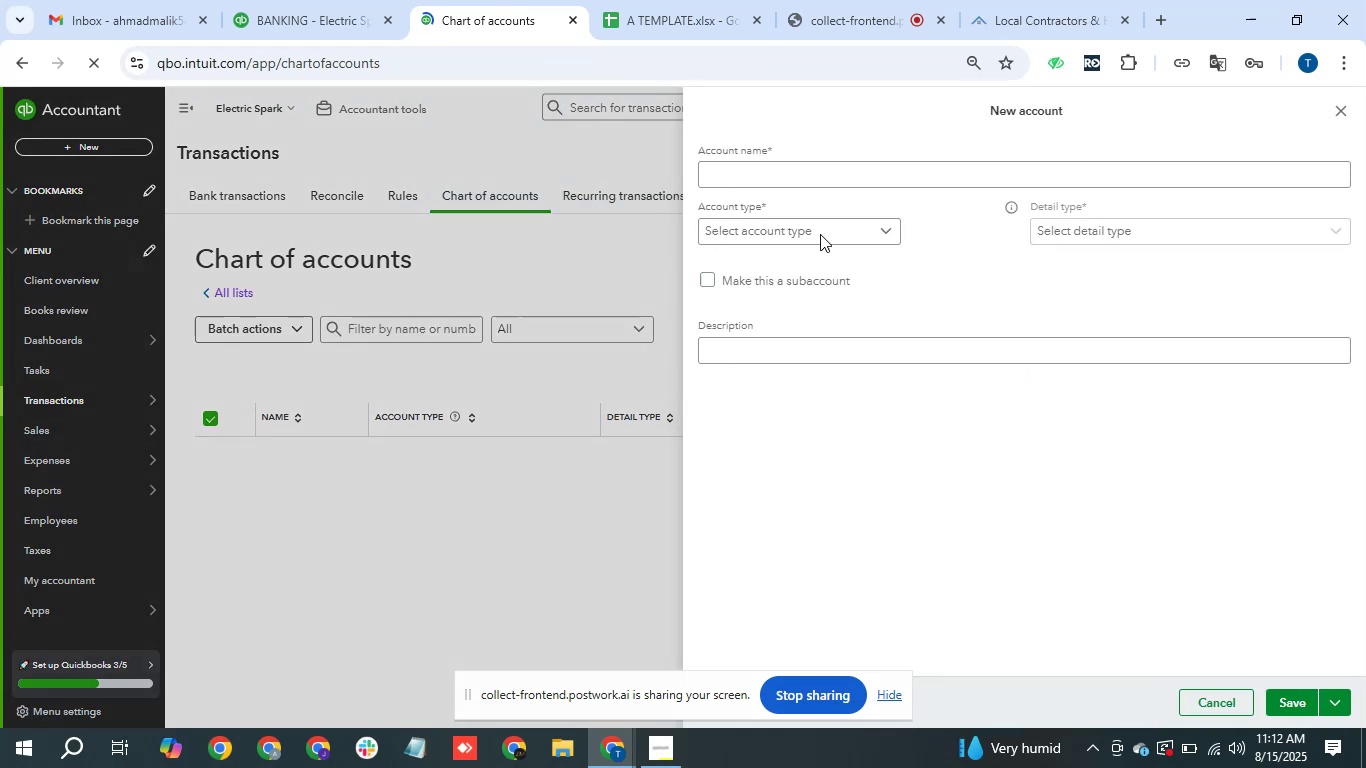 
left_click([840, 170])
 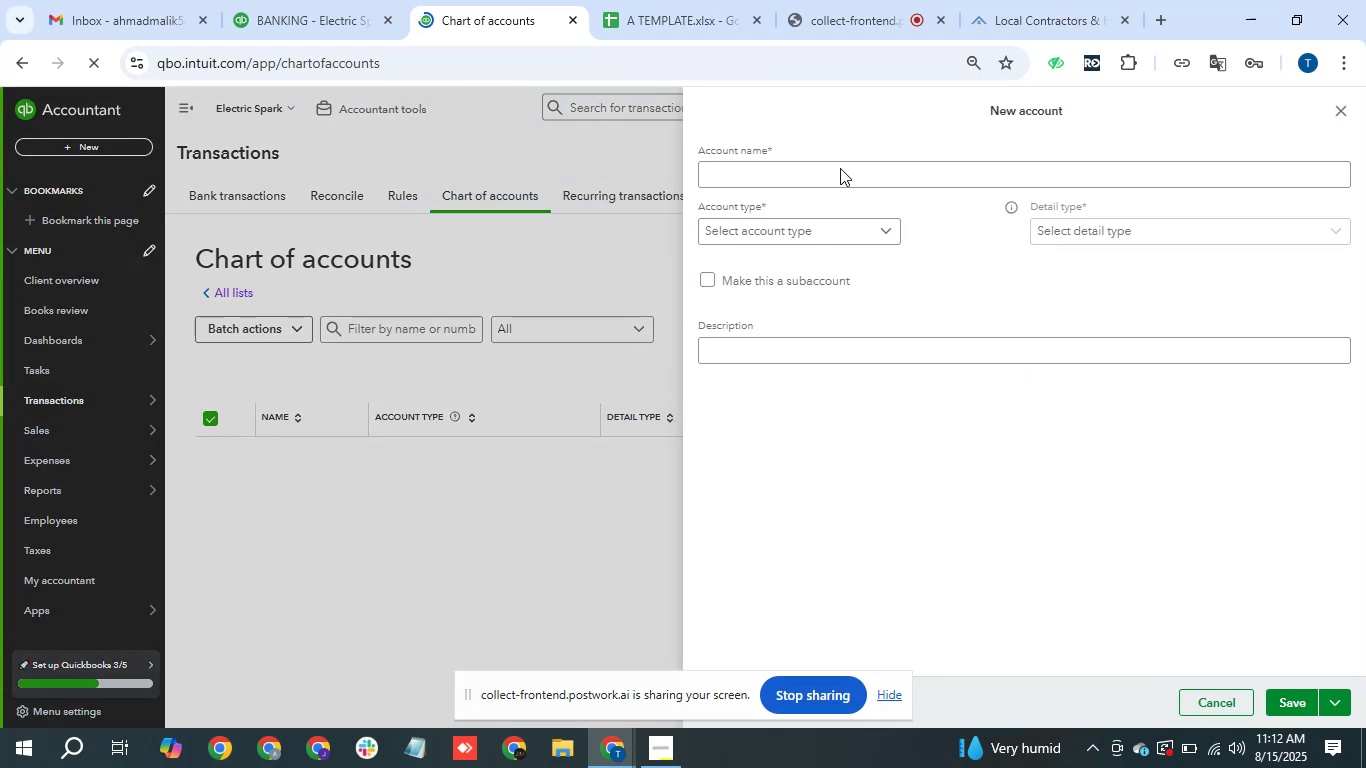 
key(Control+V)
 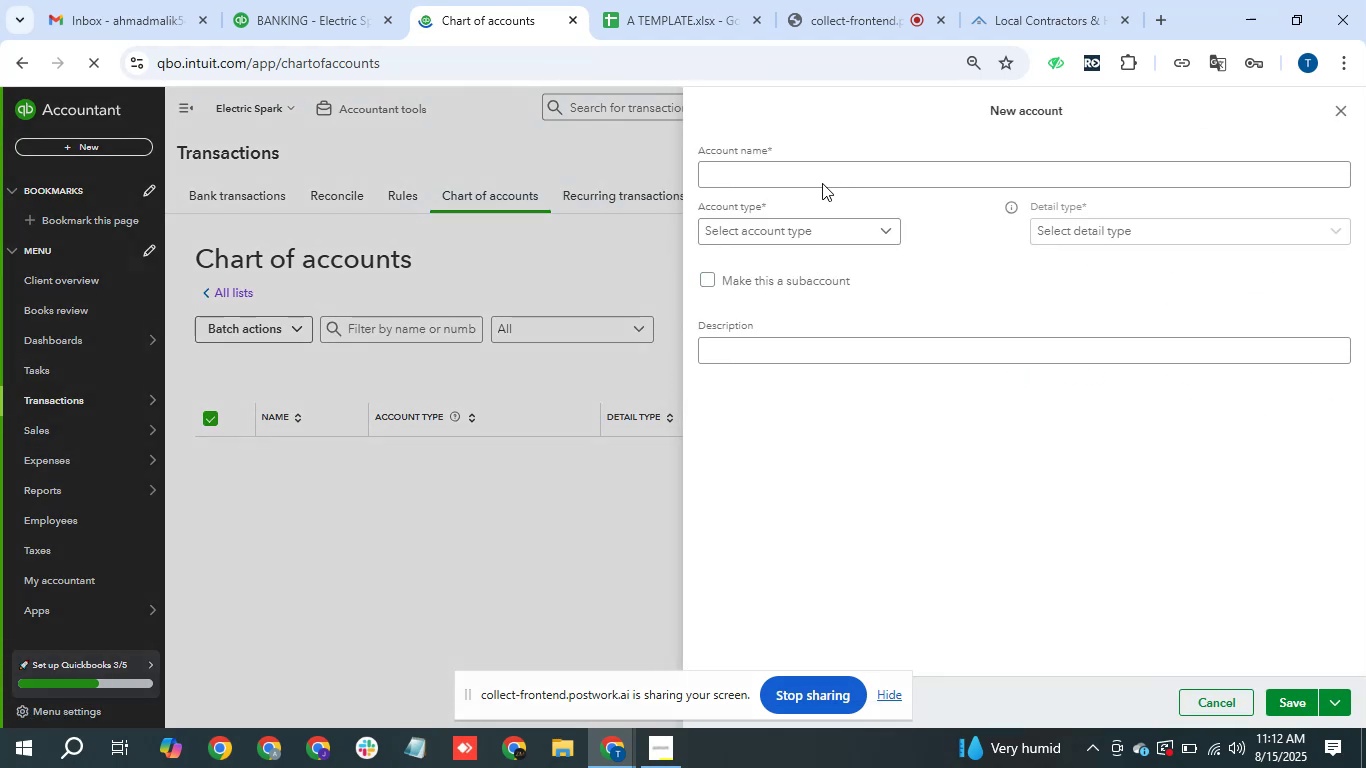 
left_click([822, 183])
 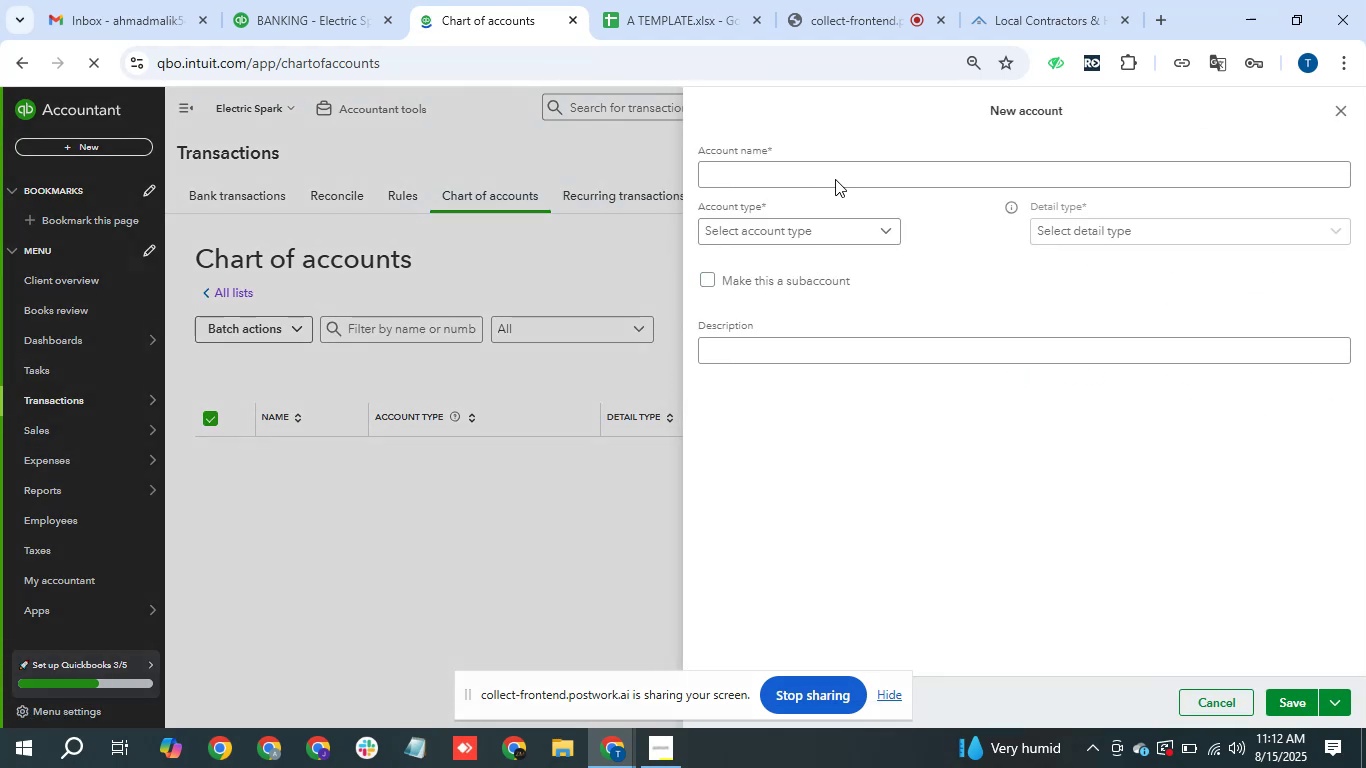 
left_click([835, 179])
 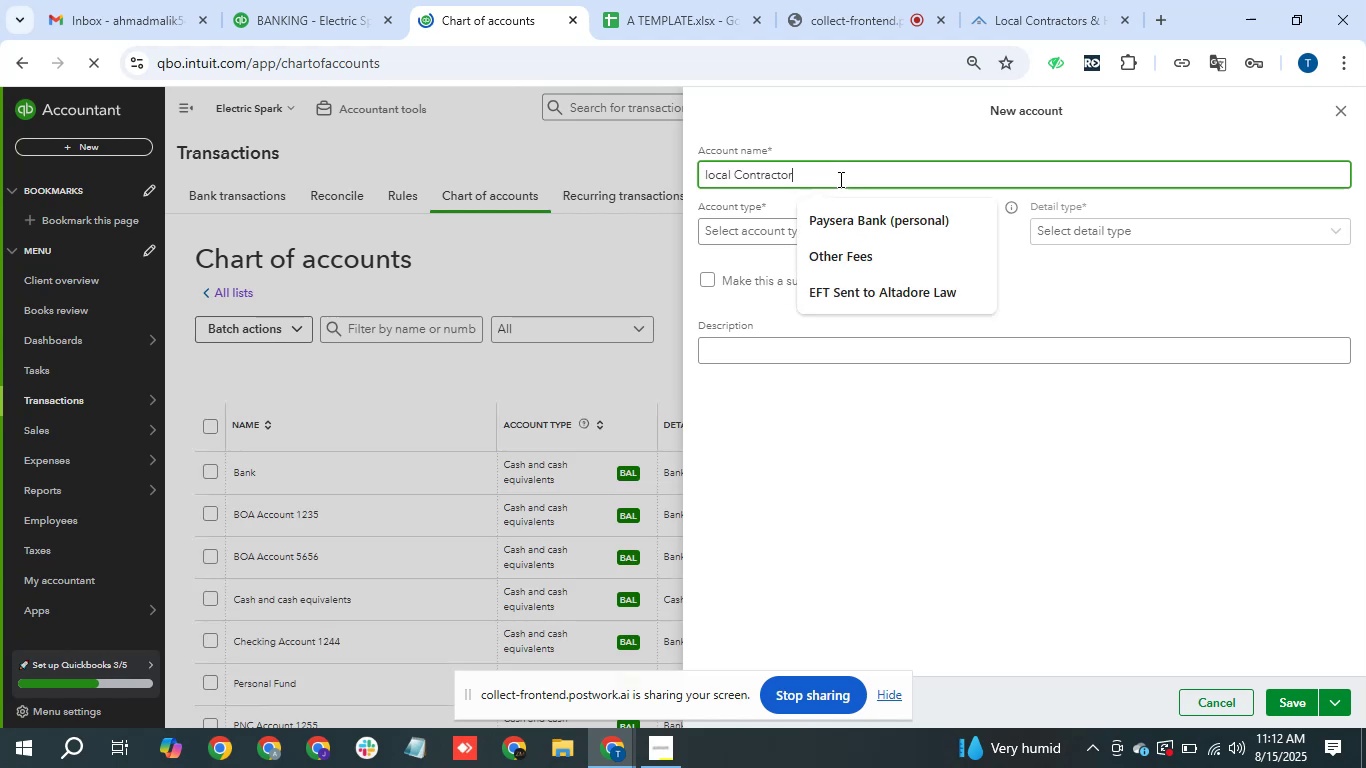 
key(Control+V)
 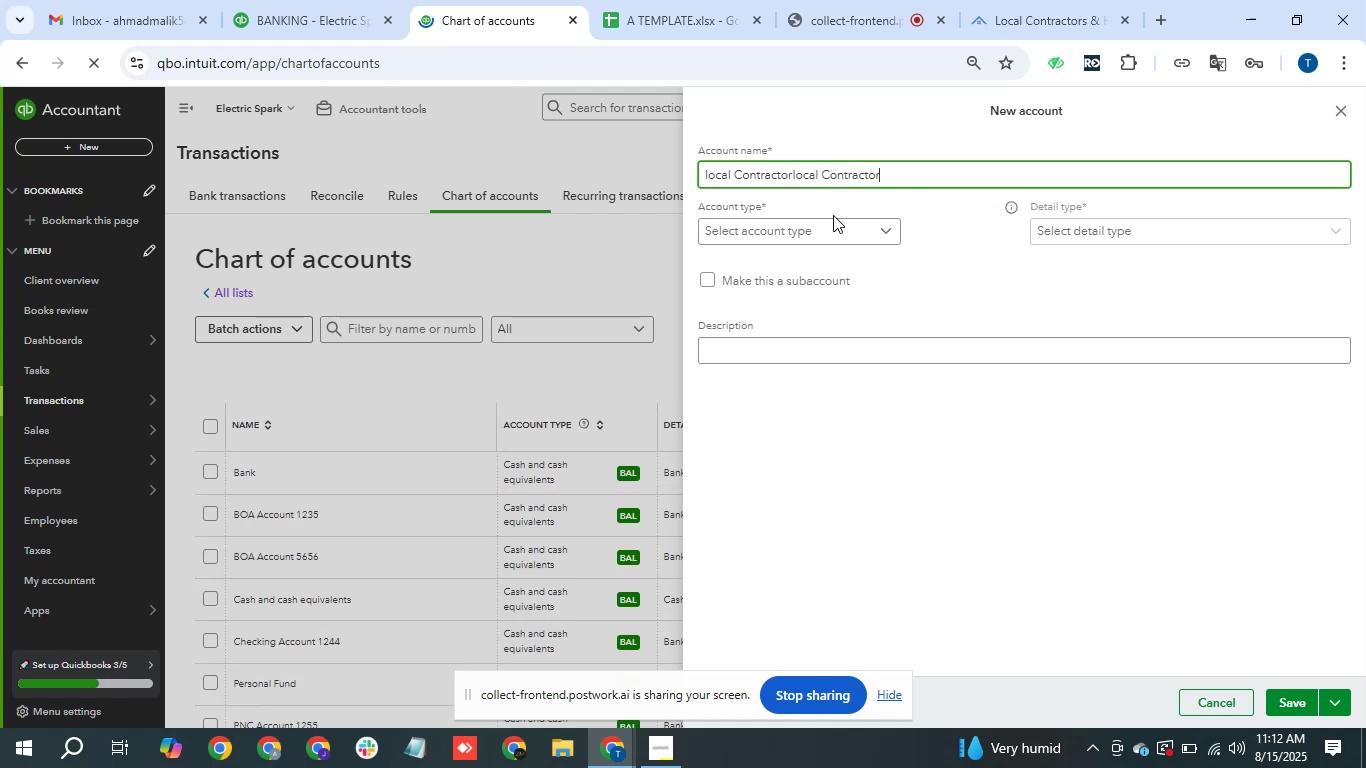 
left_click([857, 226])
 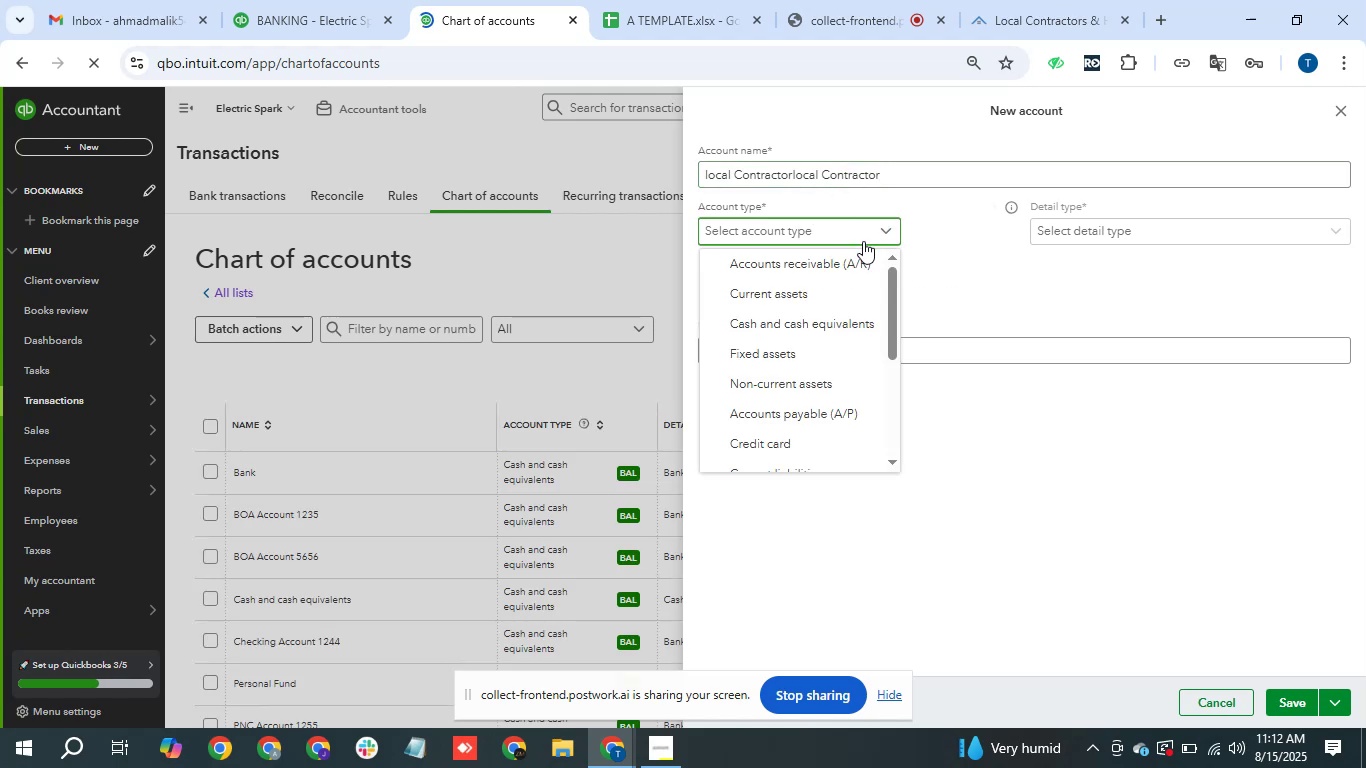 
scroll: coordinate [837, 429], scroll_direction: down, amount: 1.0
 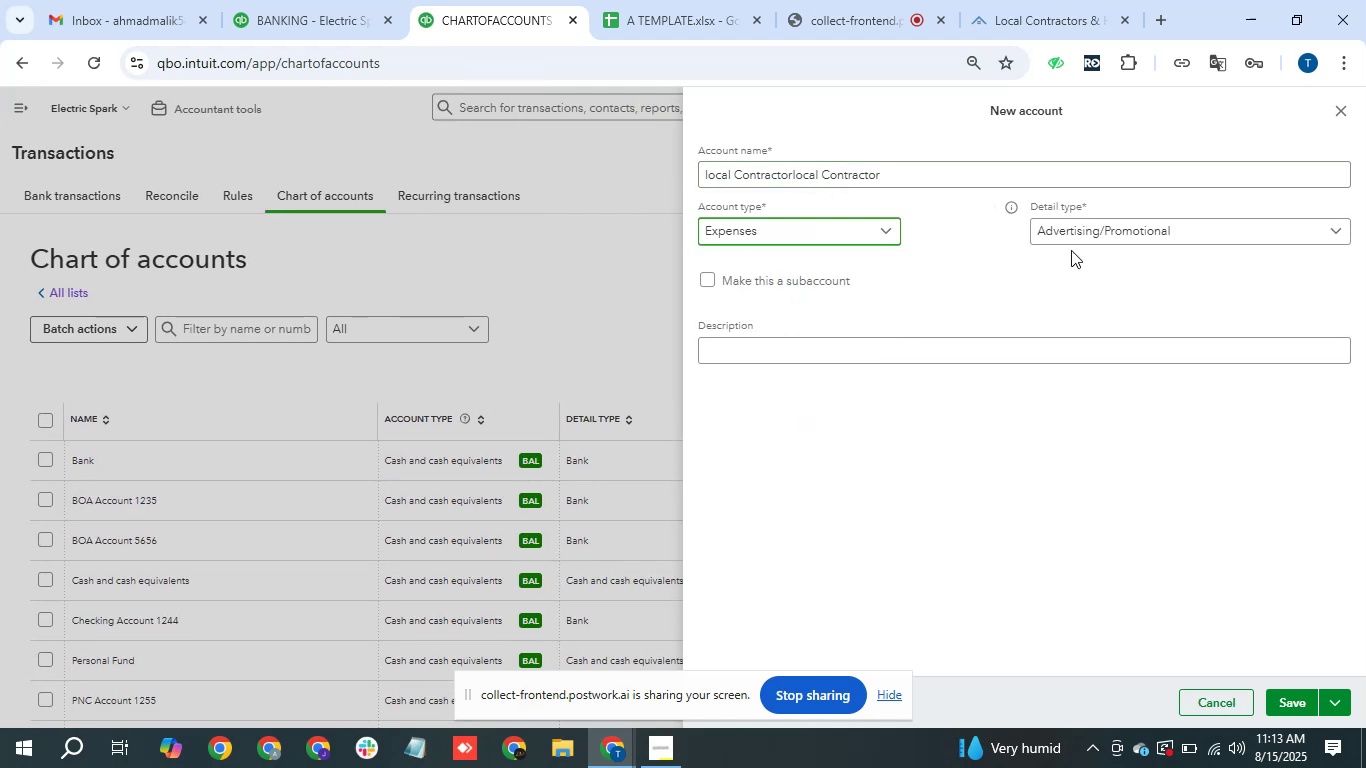 
left_click([1165, 238])
 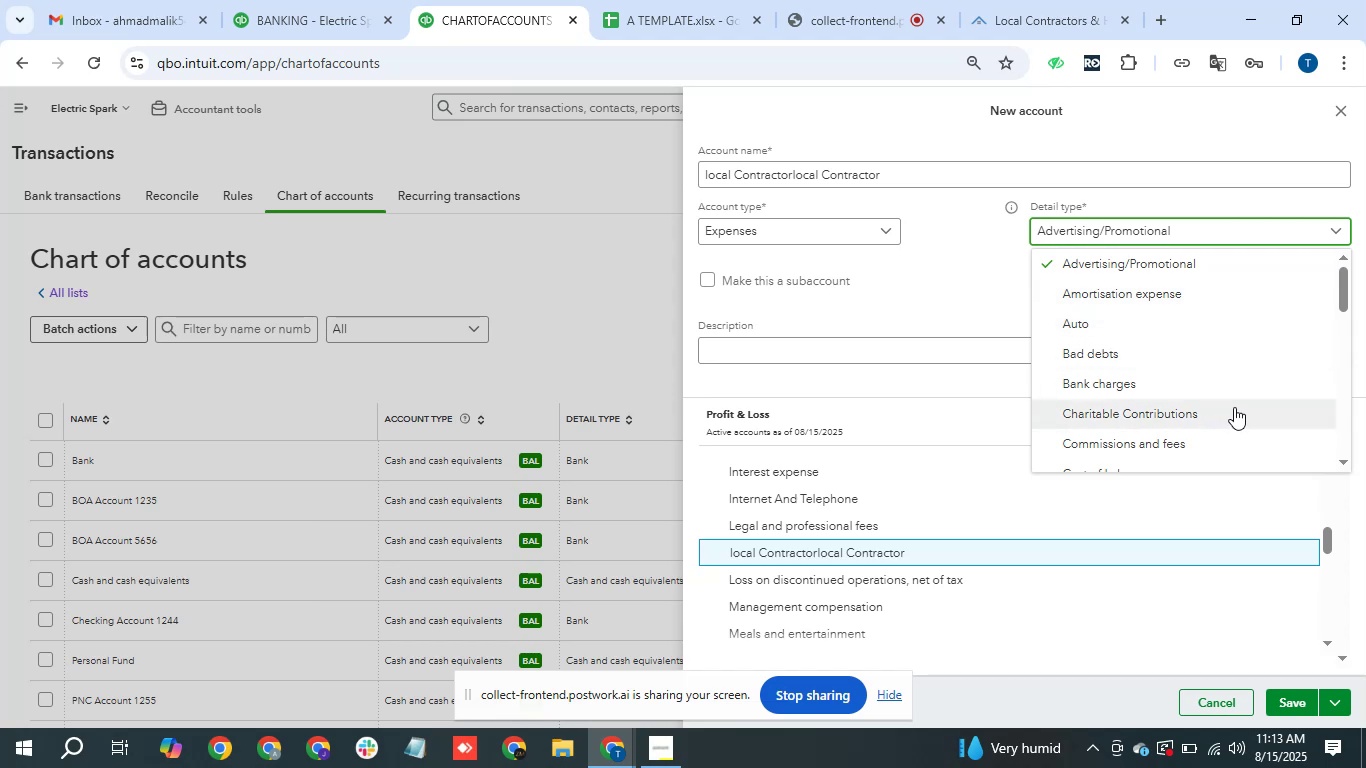 
scroll: coordinate [1178, 433], scroll_direction: down, amount: 3.0
 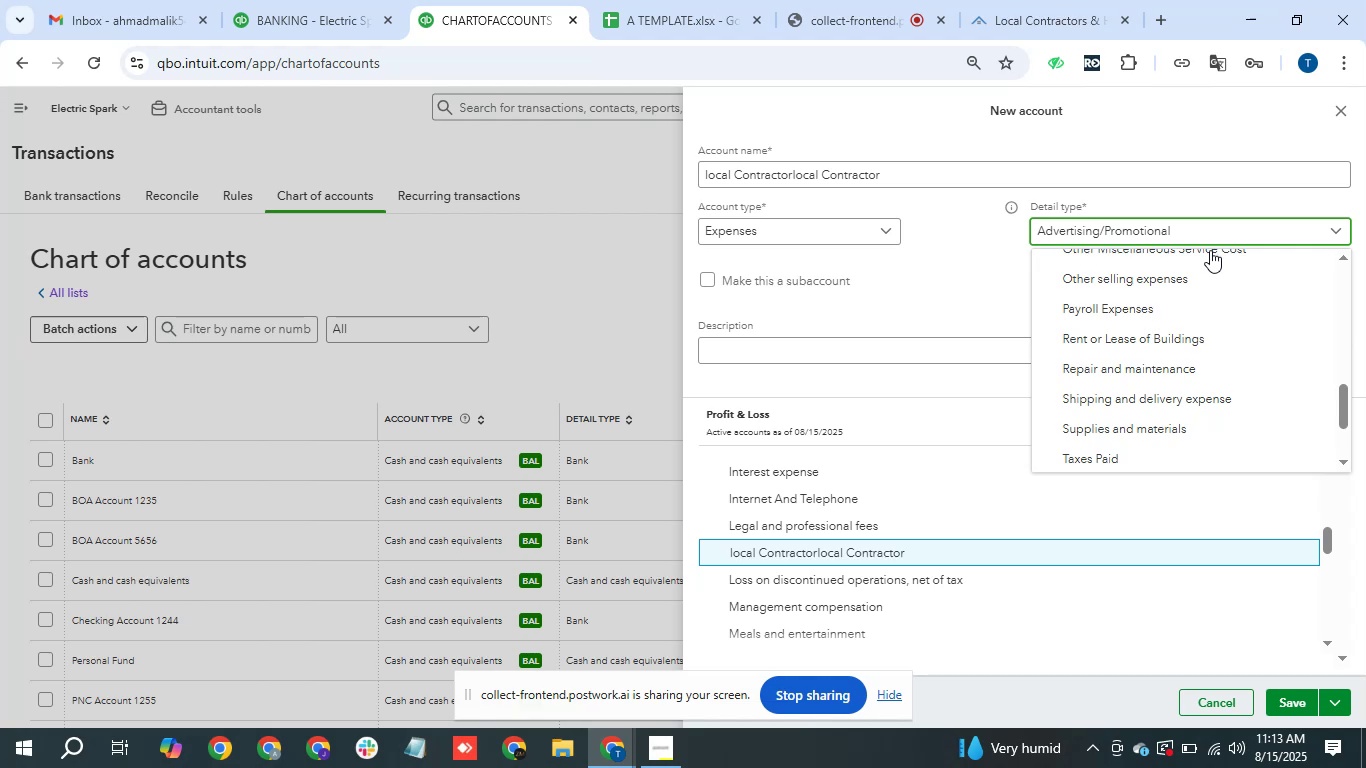 
left_click([1201, 265])
 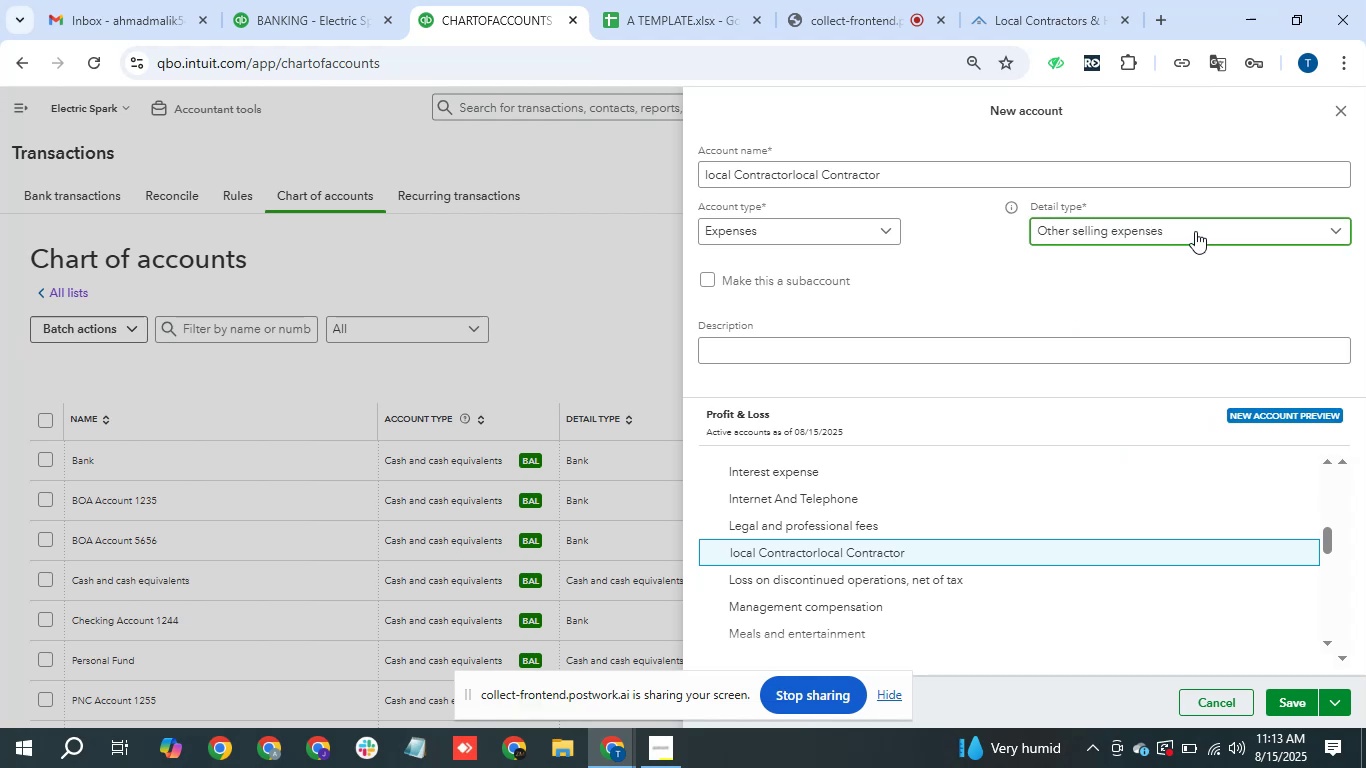 
left_click([1195, 231])
 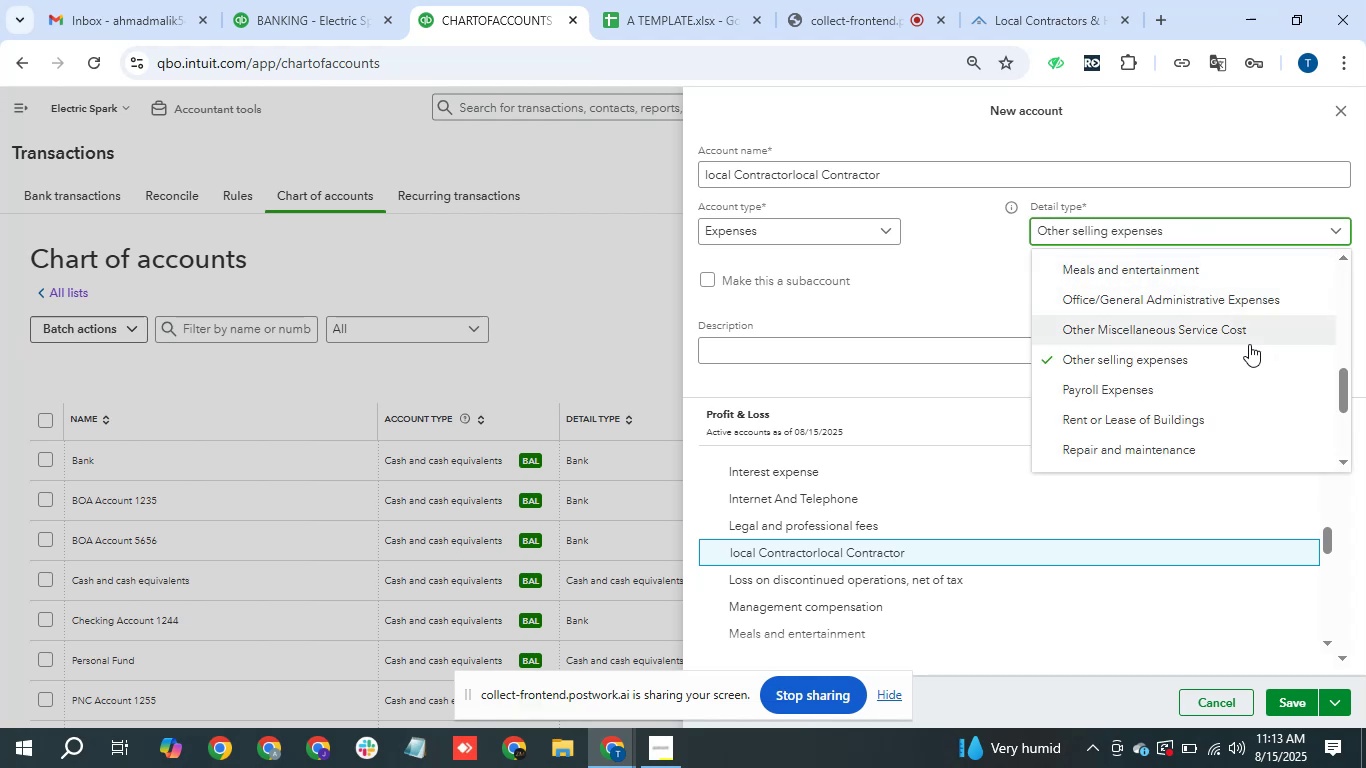 
wait(8.48)
 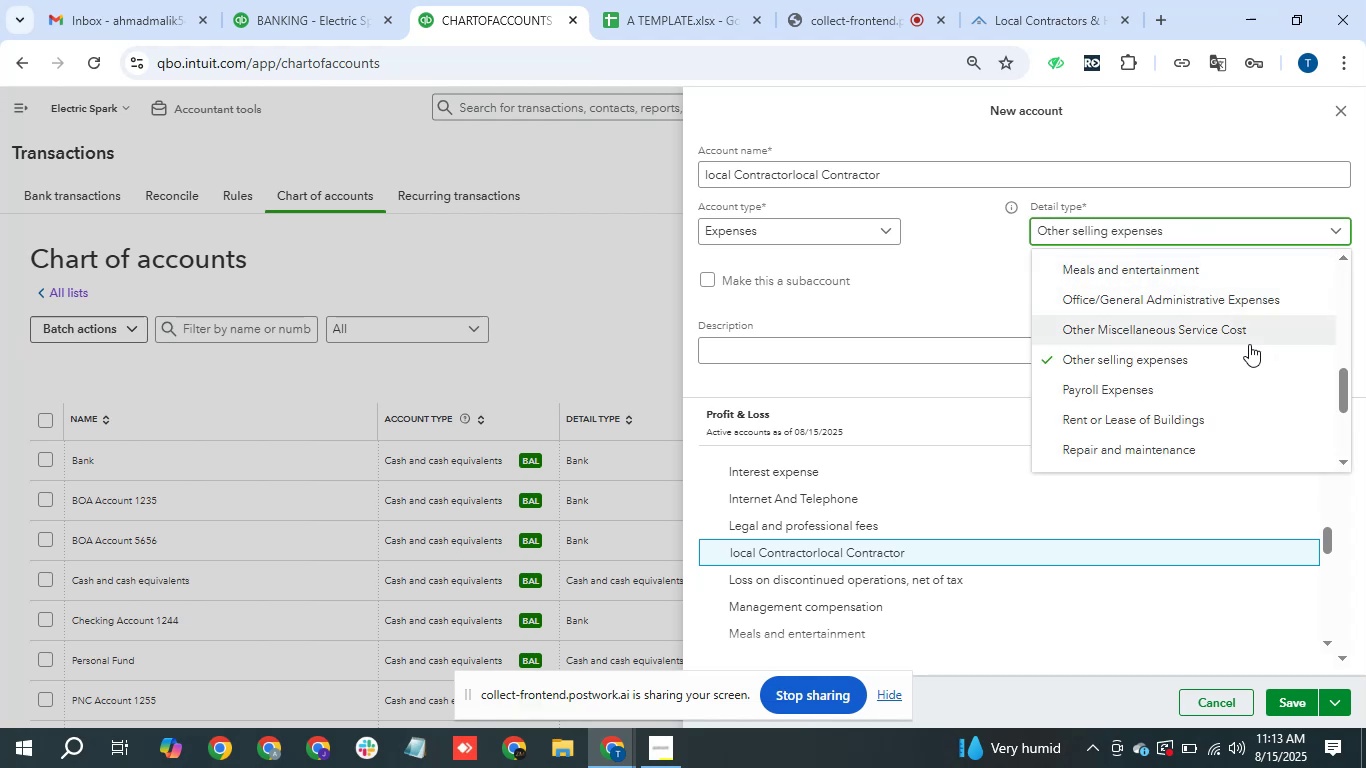 
left_click([1258, 337])
 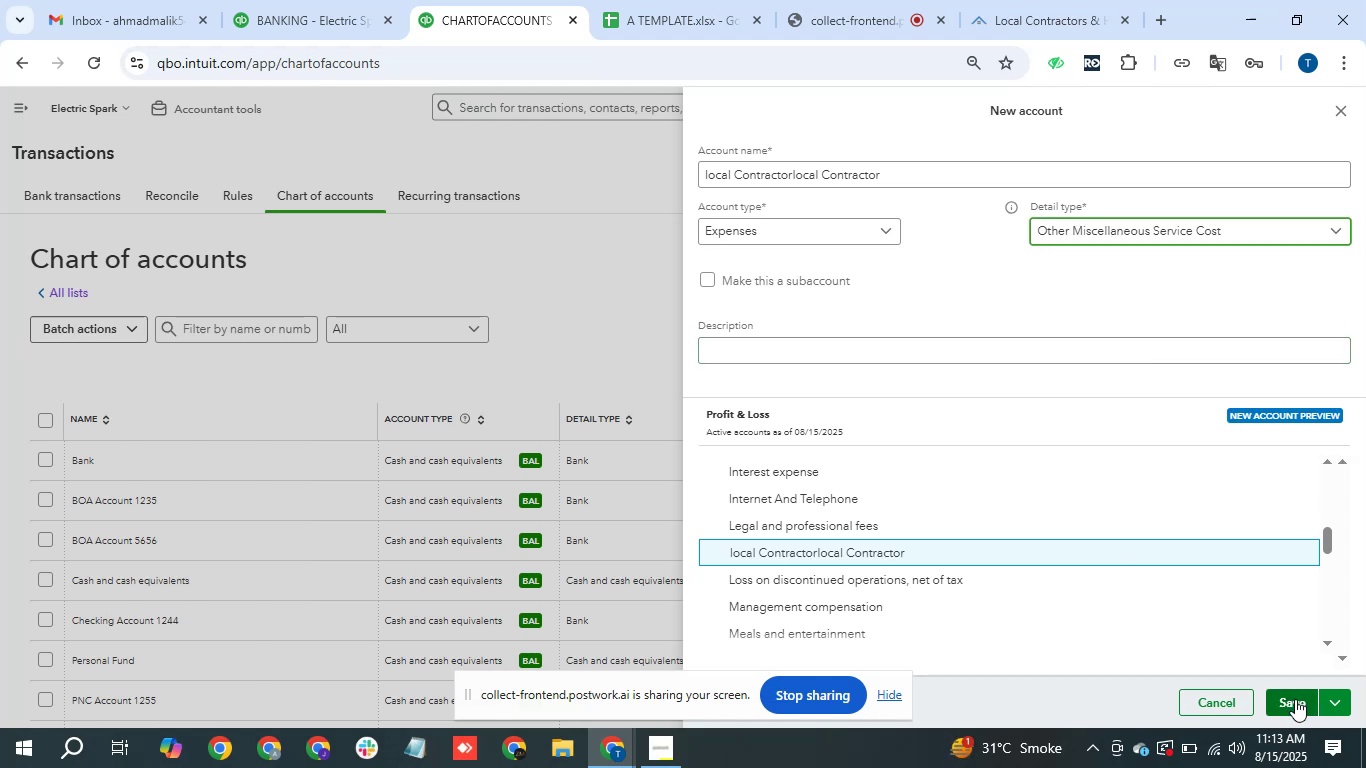 
left_click([1295, 699])
 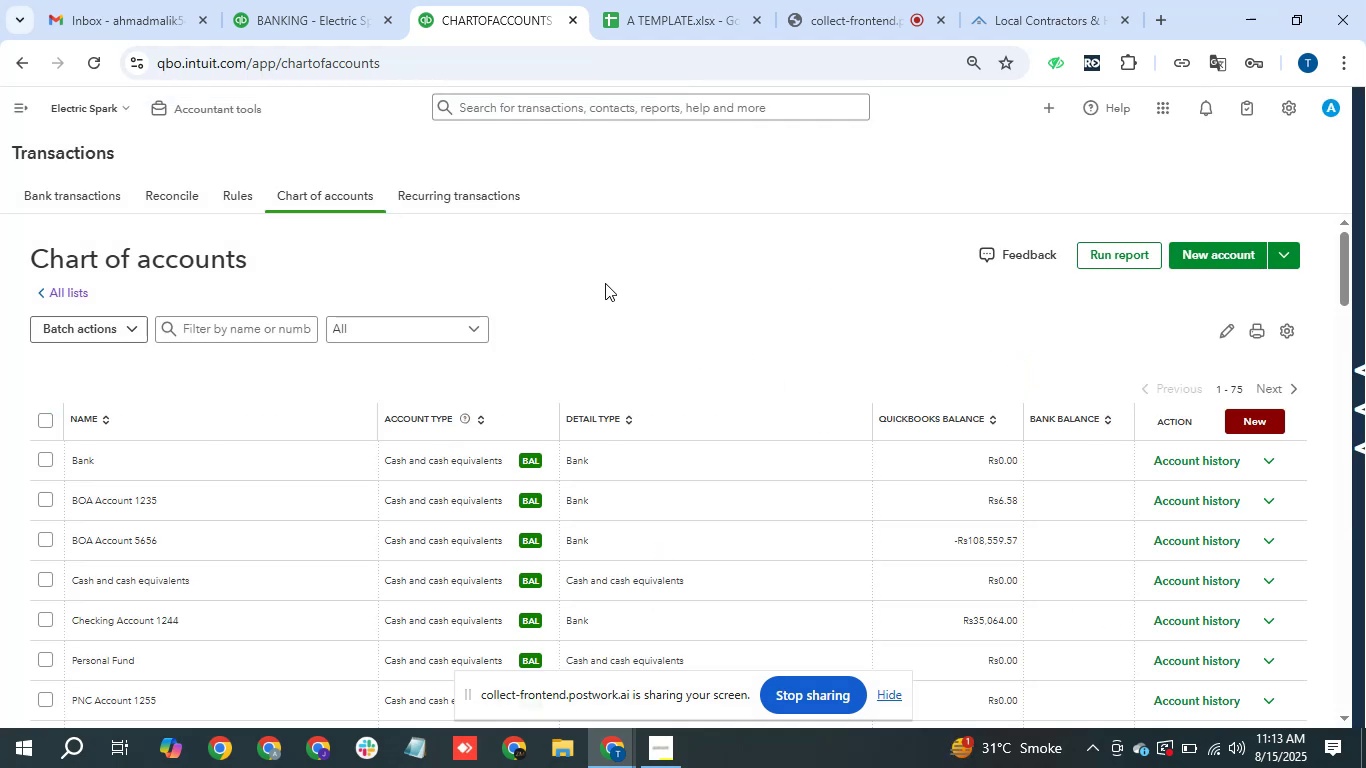 
wait(6.95)
 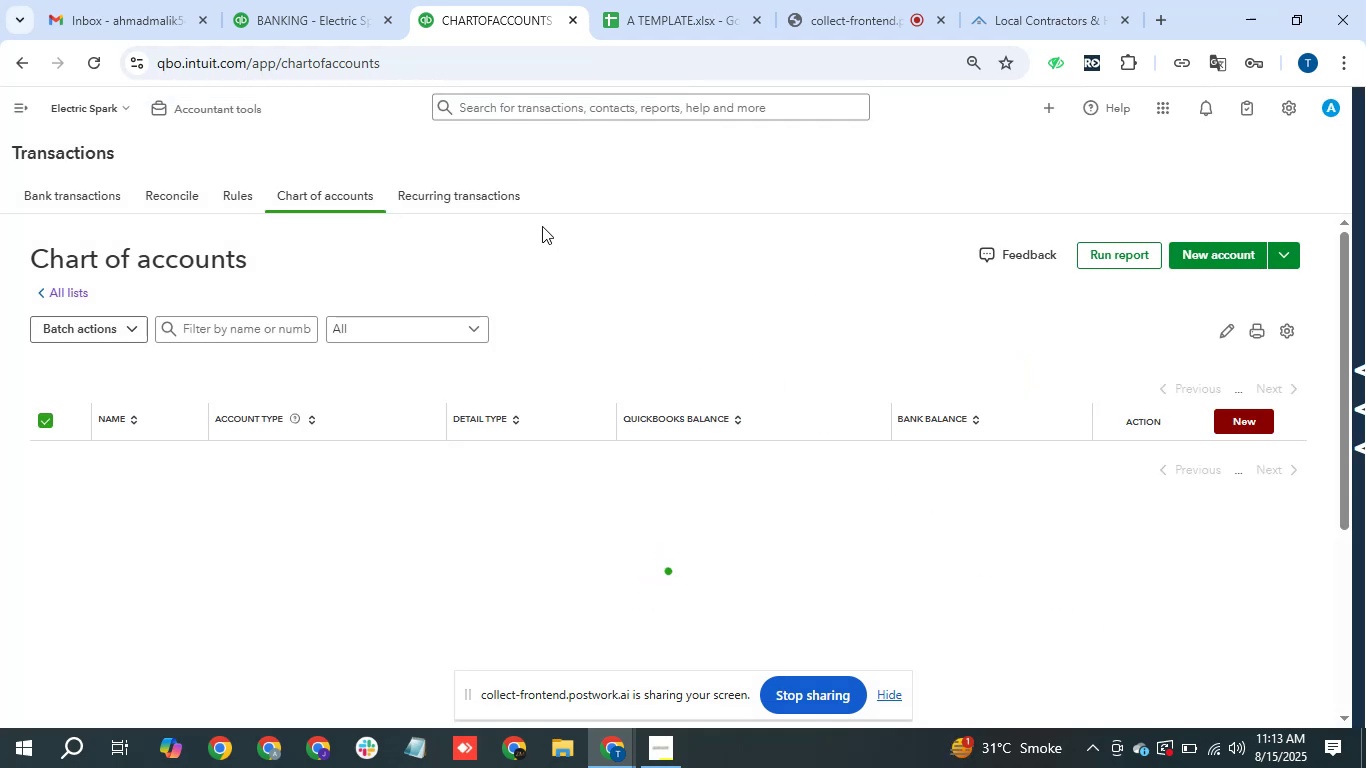 
key(Control+V)
 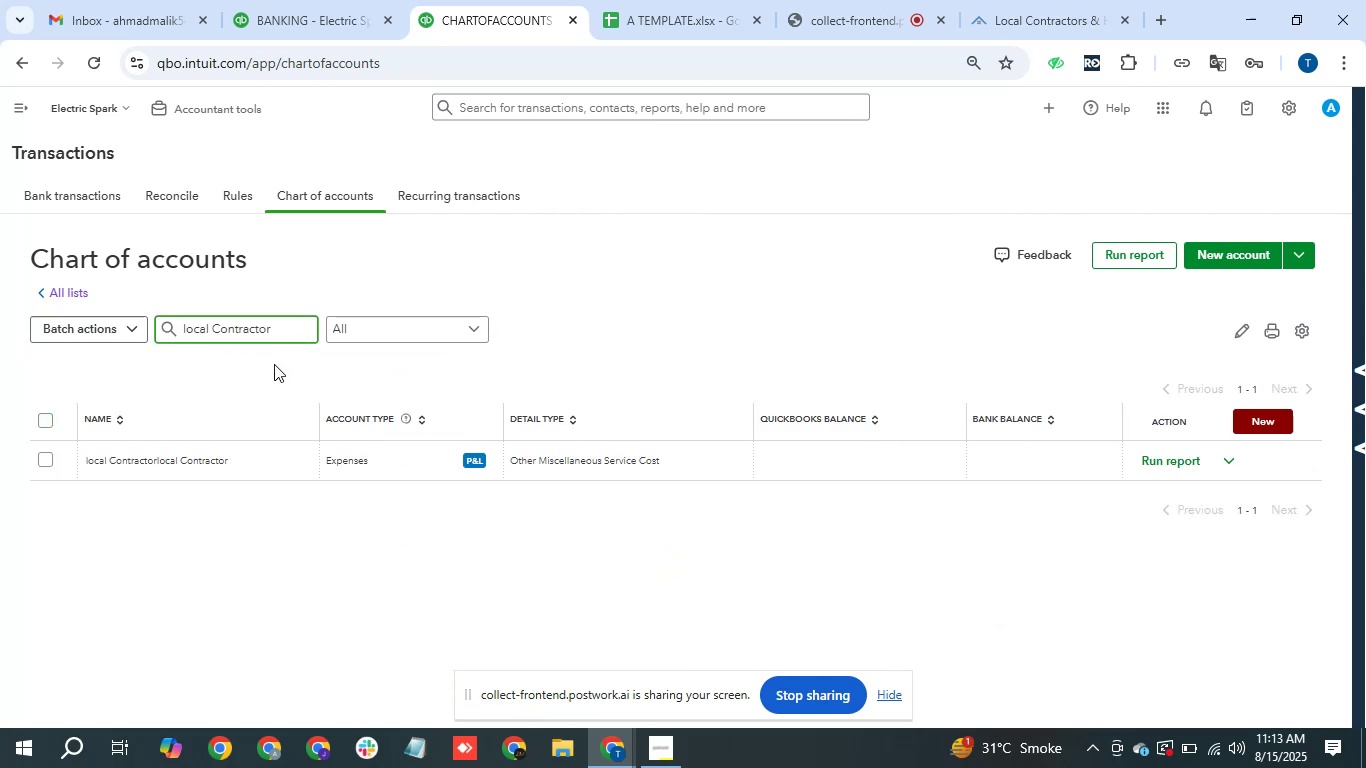 
left_click([297, 0])
 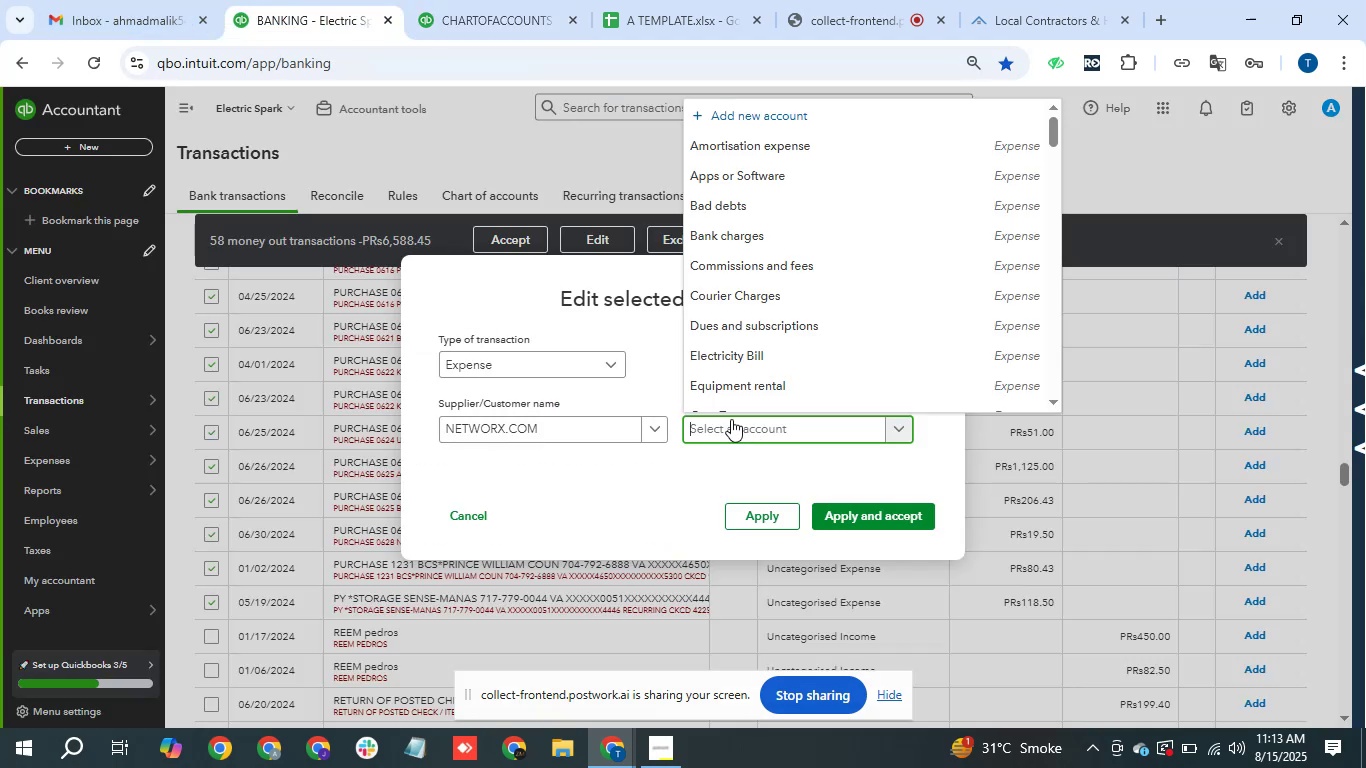 
type(local)
 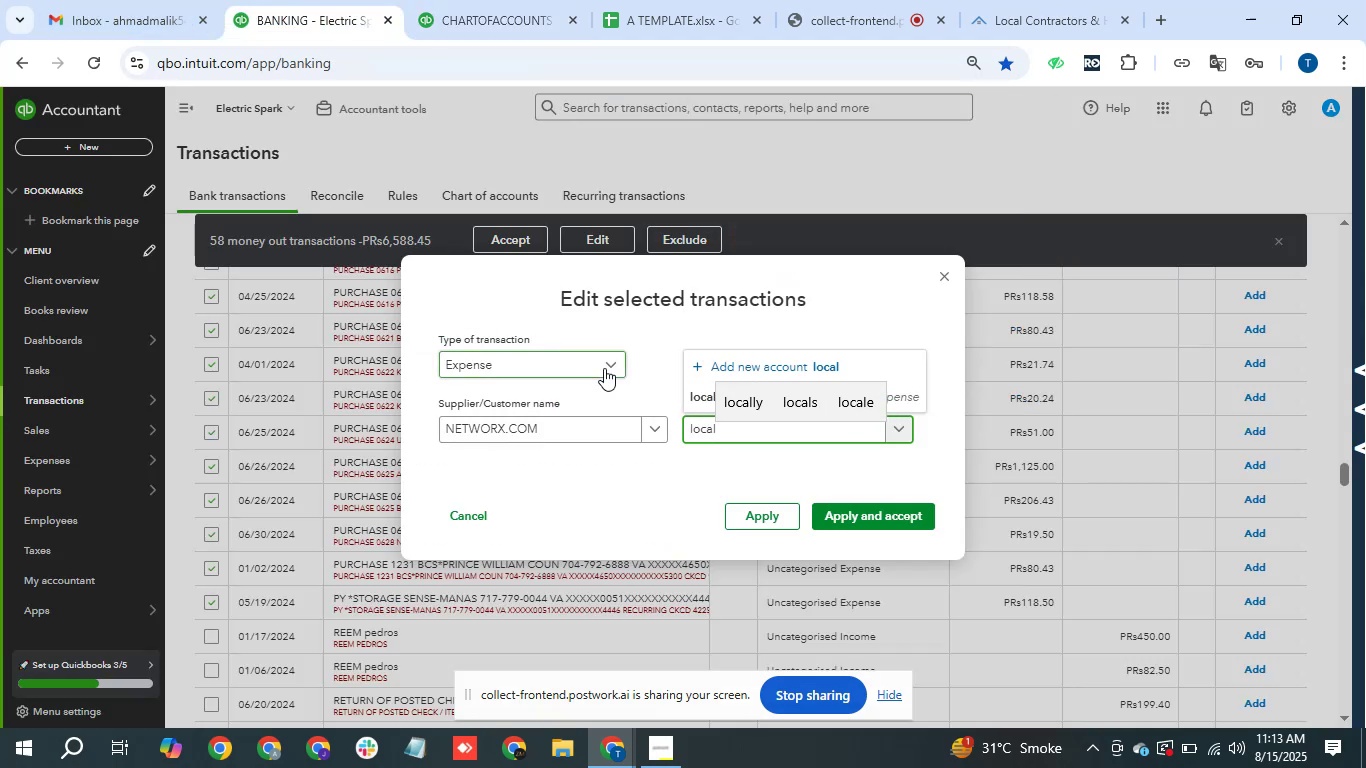 
left_click([705, 397])
 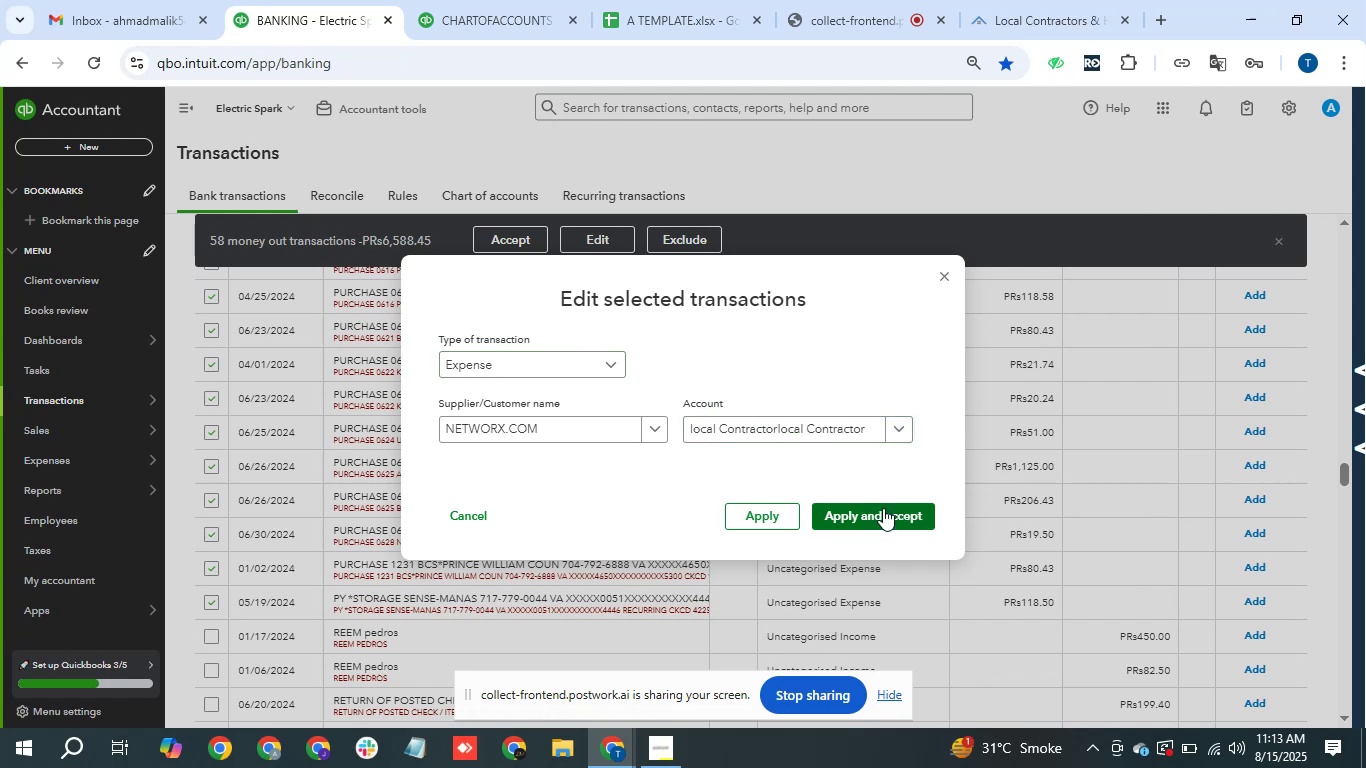 
left_click([883, 508])
 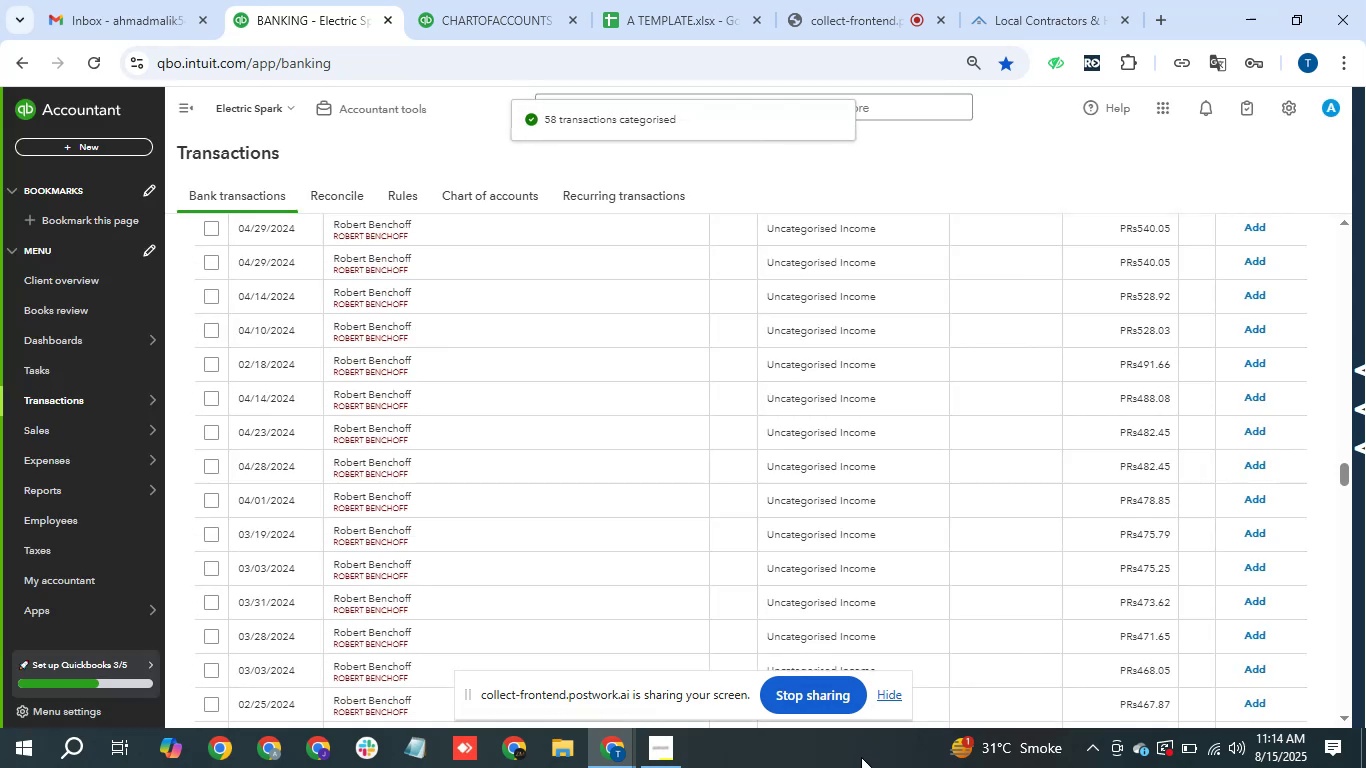 
wait(26.9)
 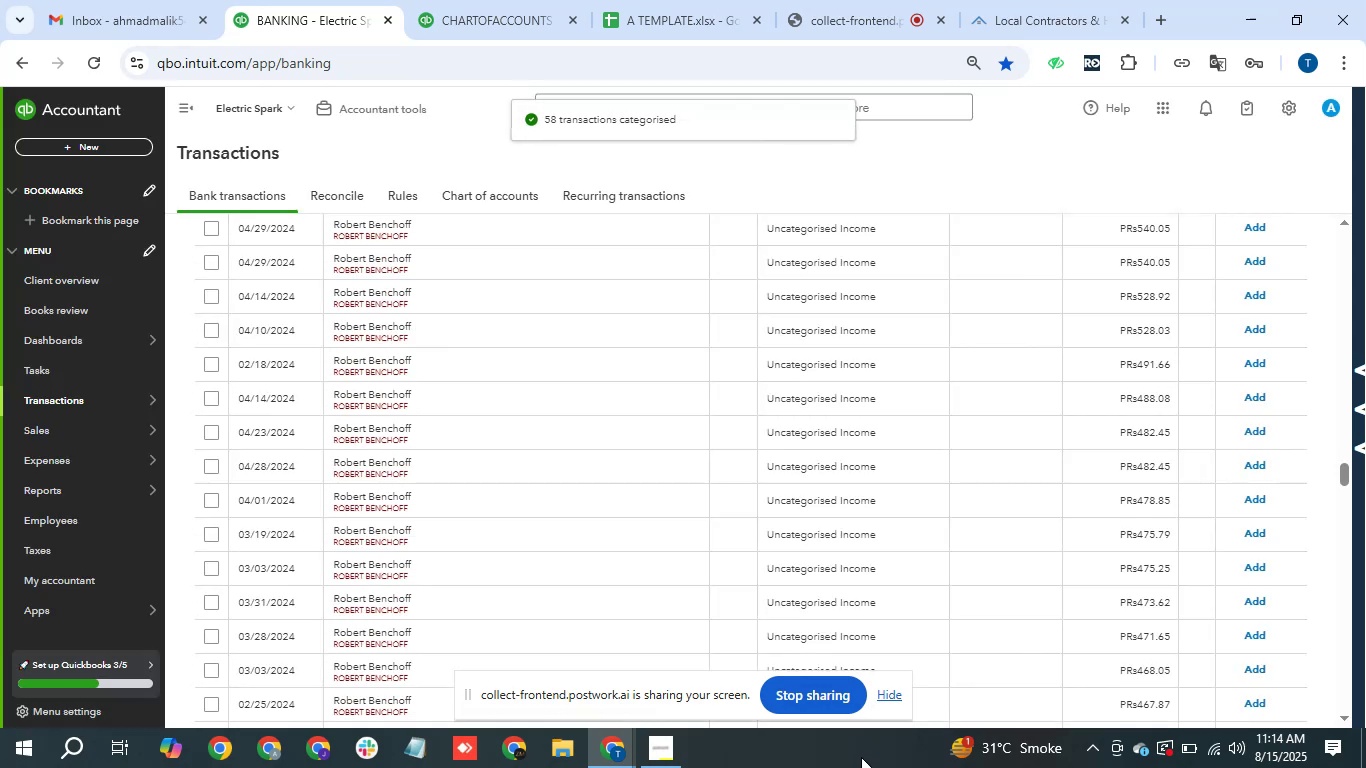 
scroll: coordinate [837, 615], scroll_direction: down, amount: 5.0
 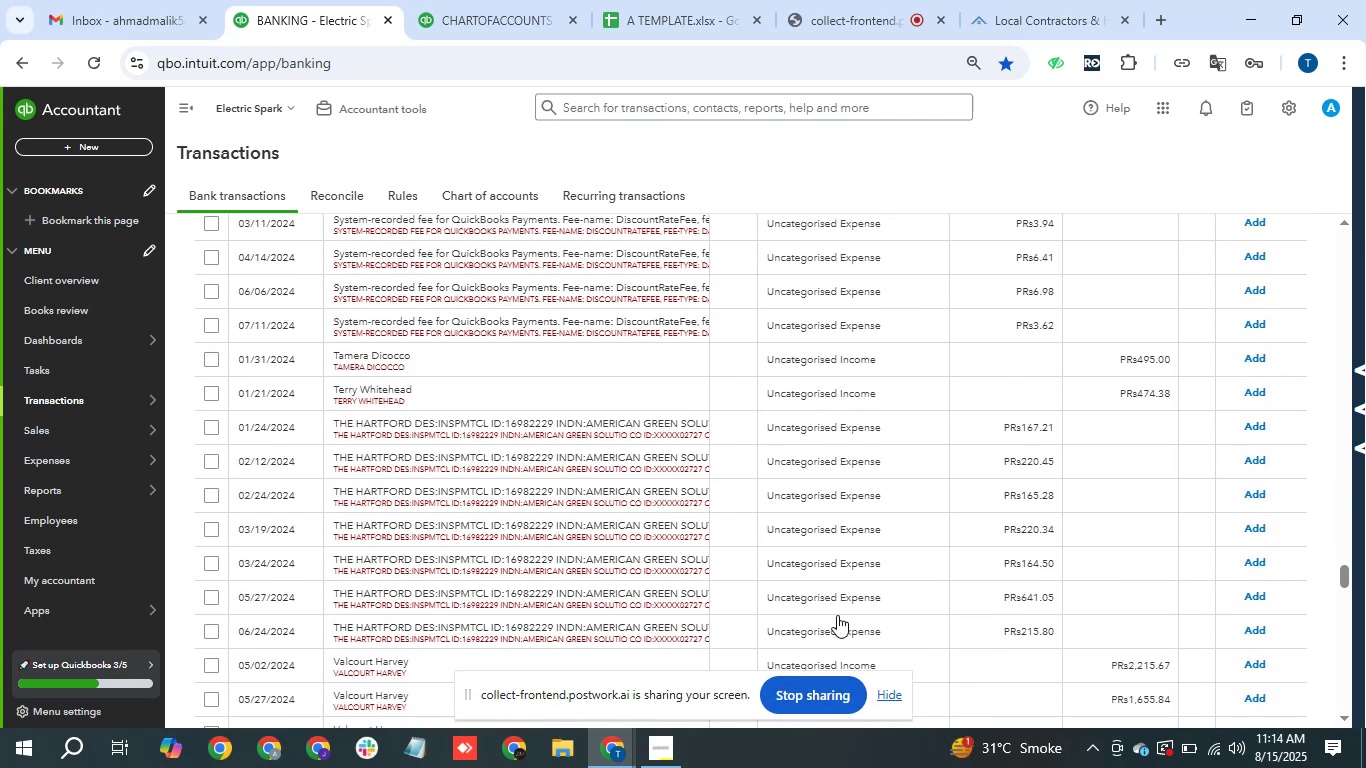 
scroll: coordinate [839, 614], scroll_direction: up, amount: 1.0
 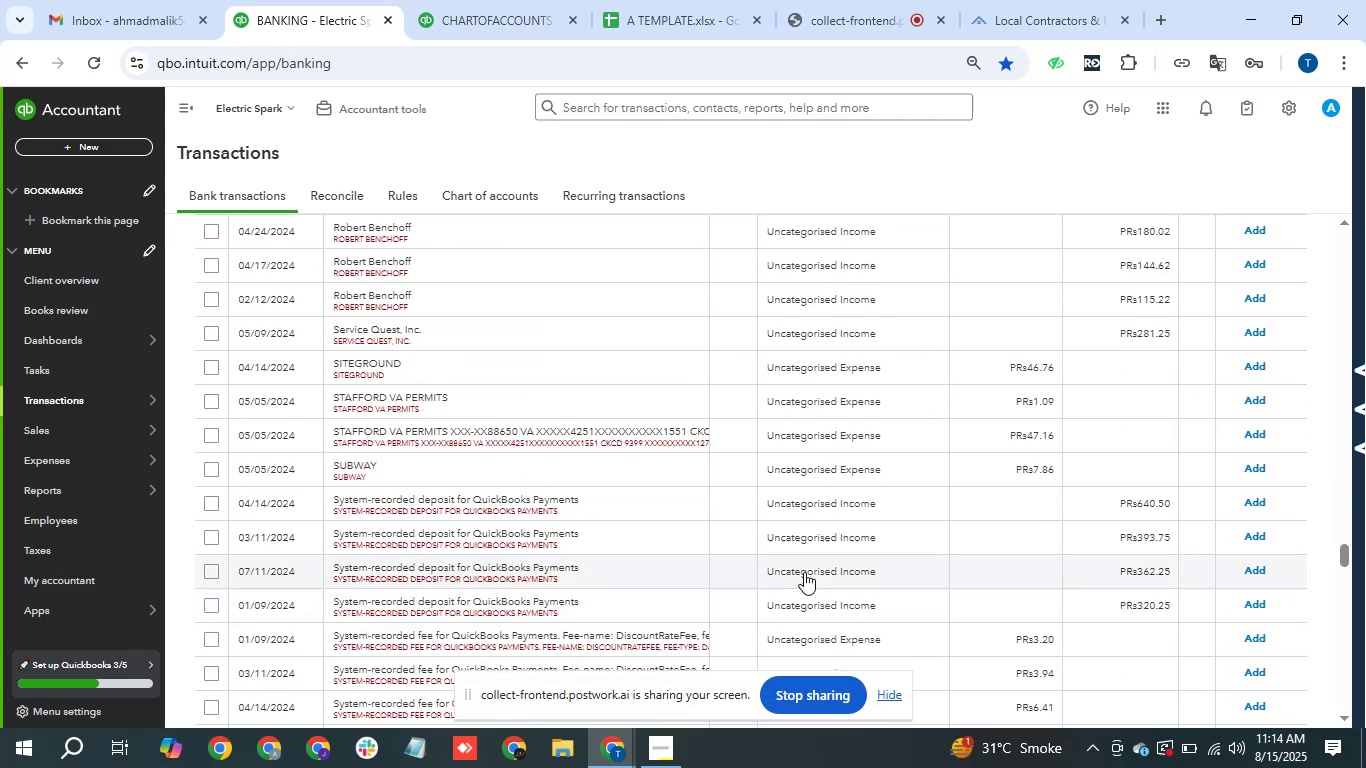 
scroll: coordinate [766, 524], scroll_direction: down, amount: 1.0
 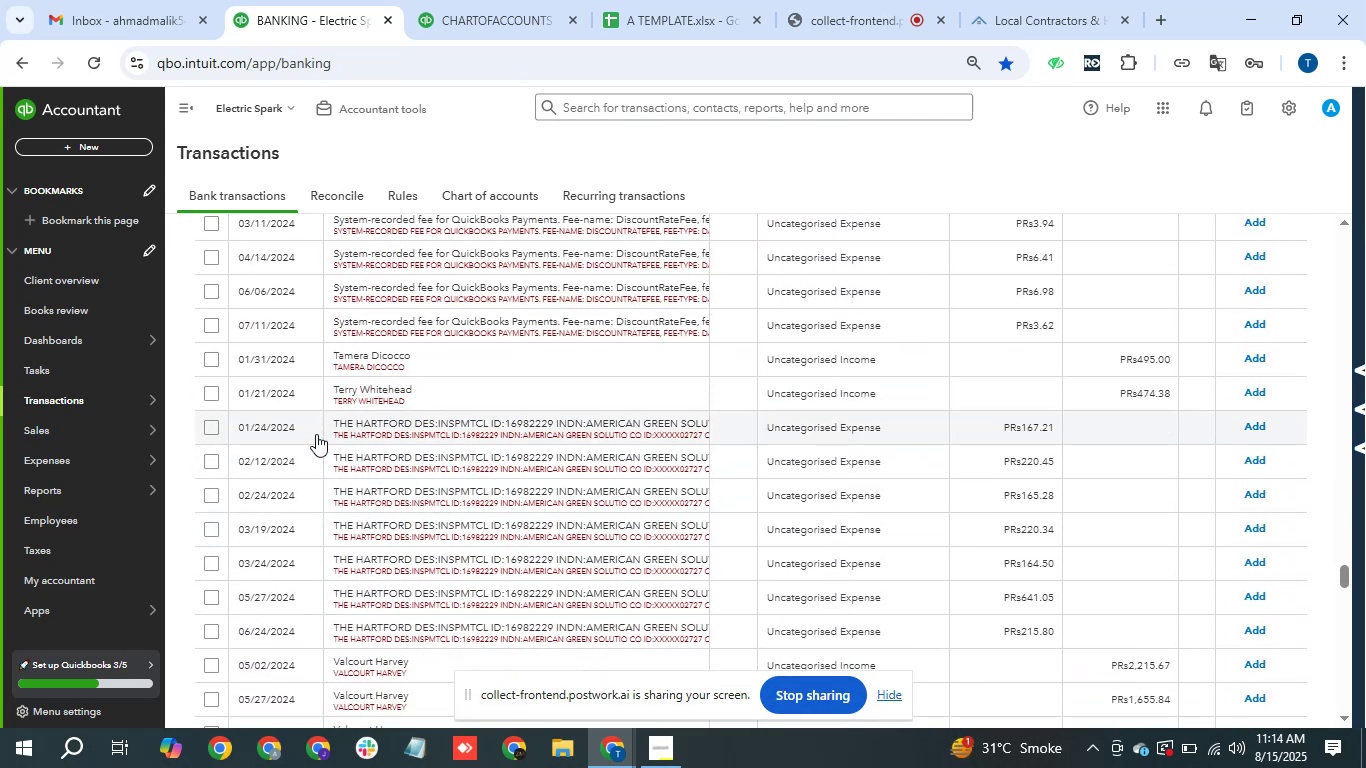 
left_click_drag(start_coordinate=[331, 421], to_coordinate=[439, 421])
 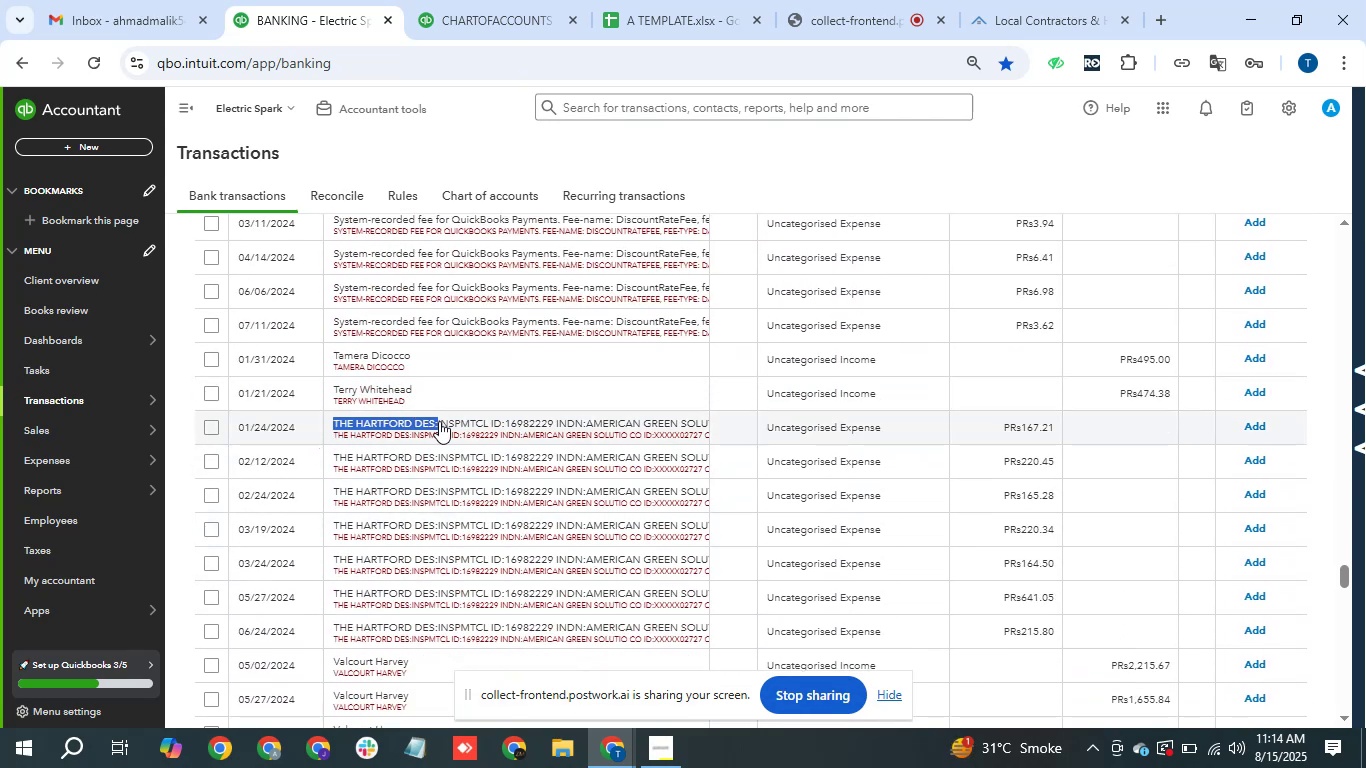 
key(Control+C)
 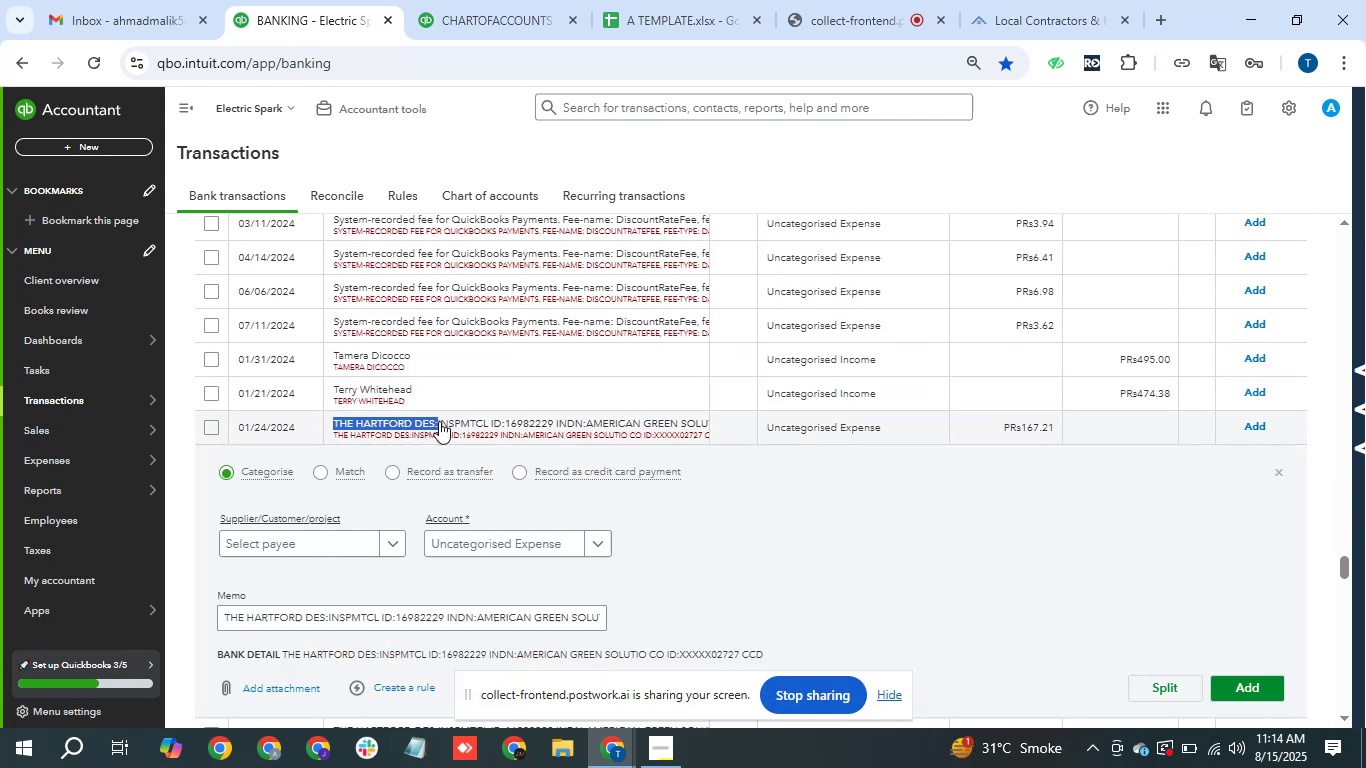 
left_click([439, 421])
 